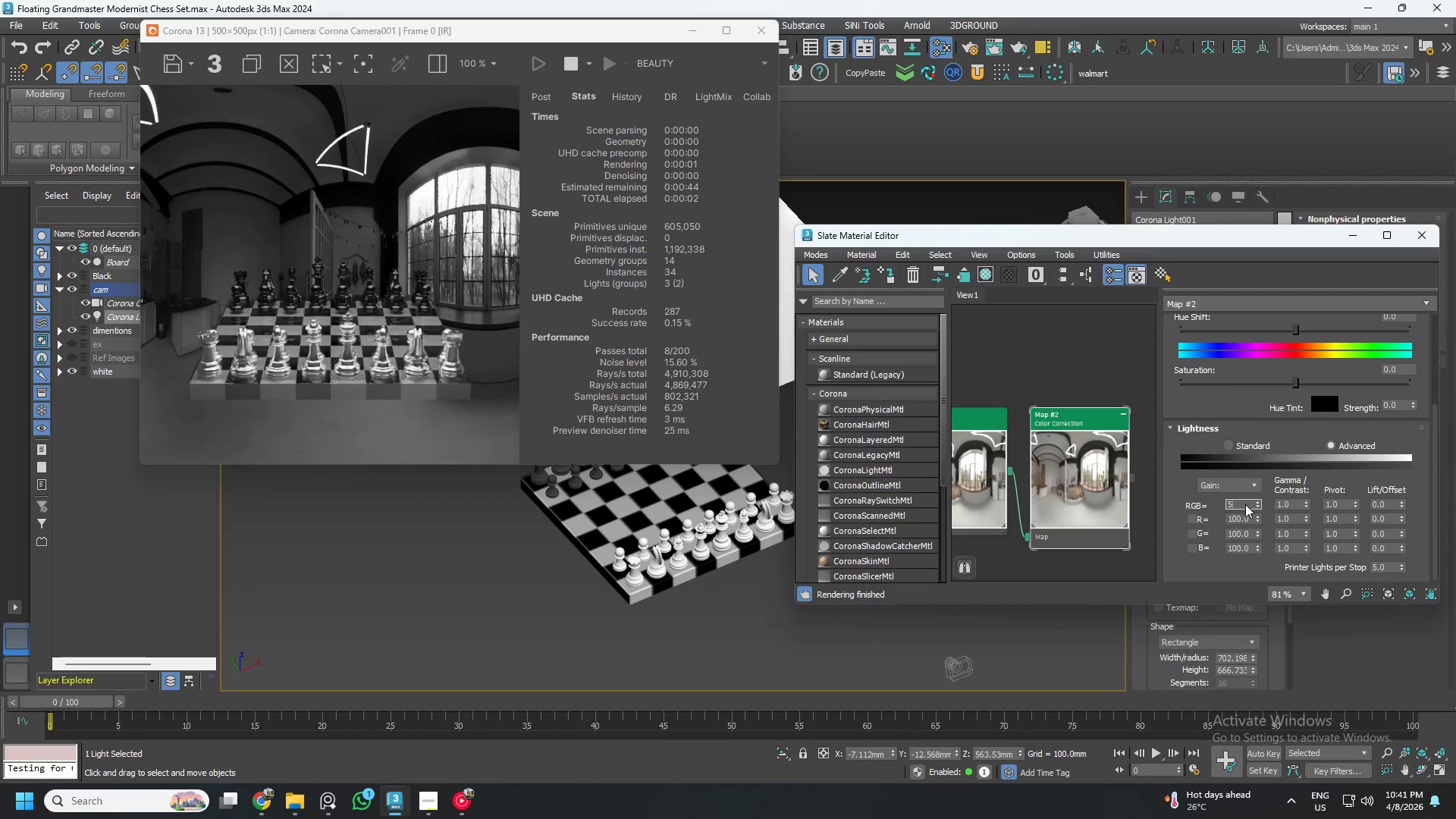 
key(Numpad0)
 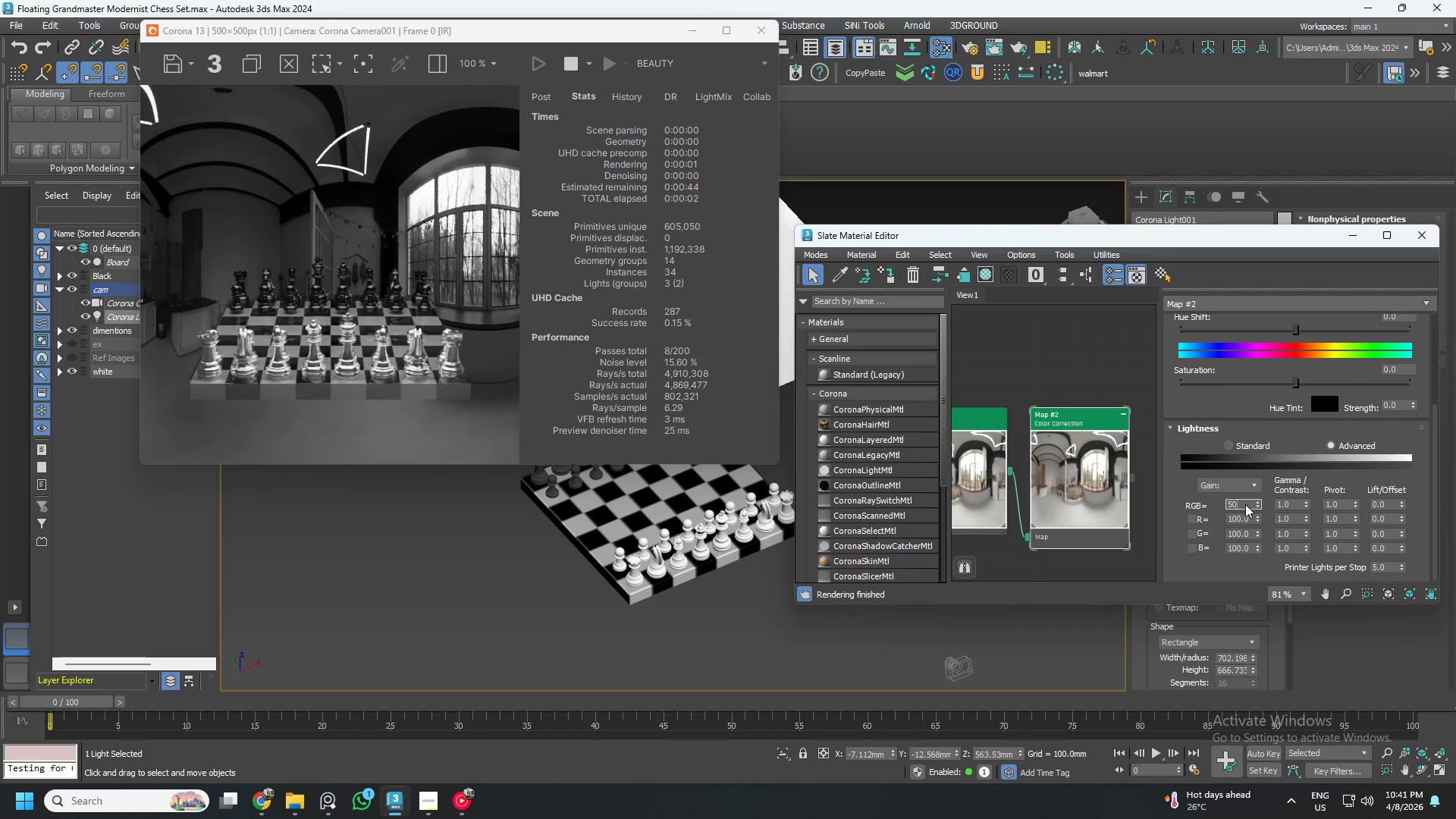 
key(NumpadEnter)
 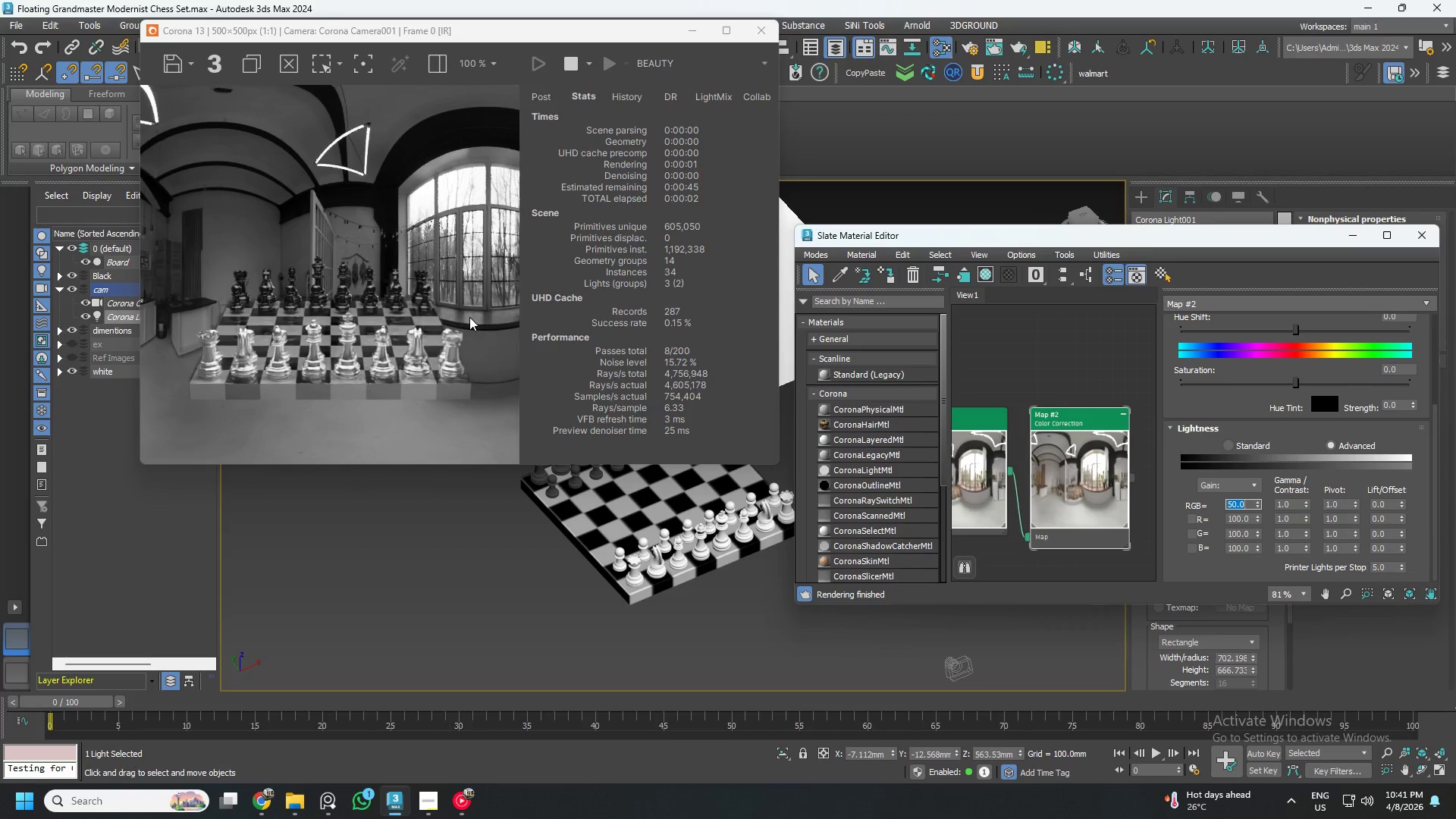 
scroll: coordinate [676, 579], scroll_direction: down, amount: 3.0
 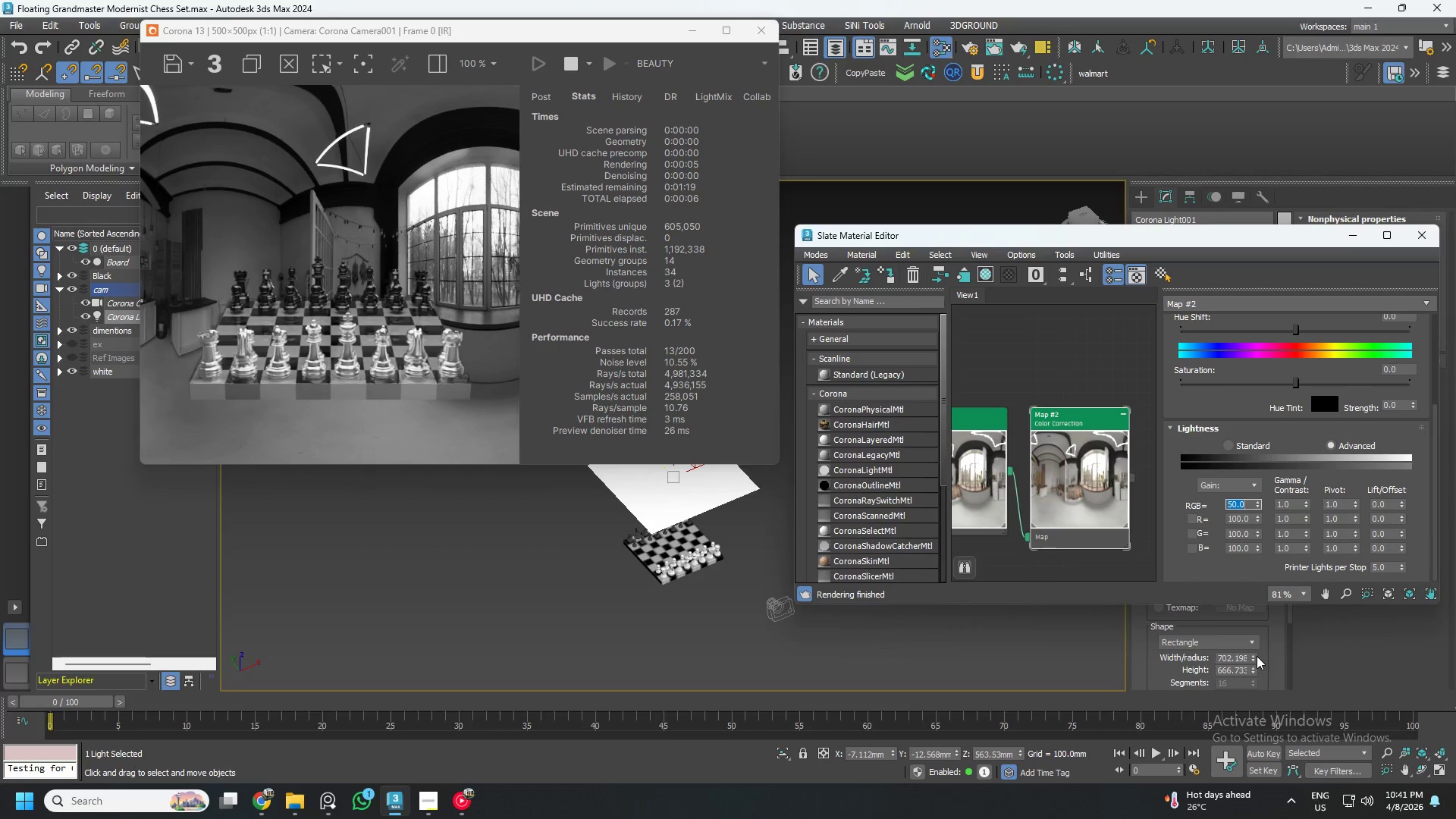 
double_click([1237, 657])
 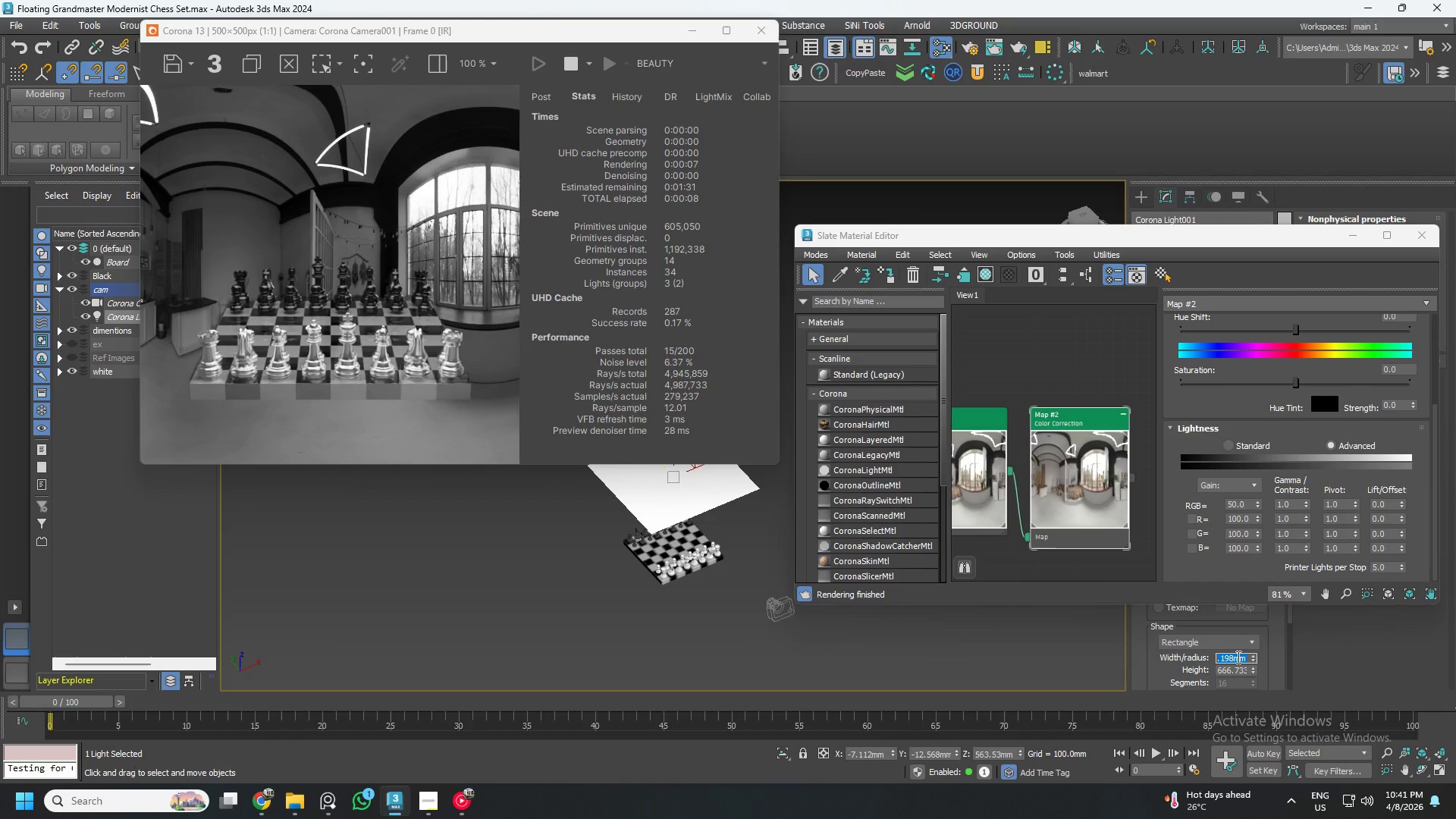 
key(Numpad7)
 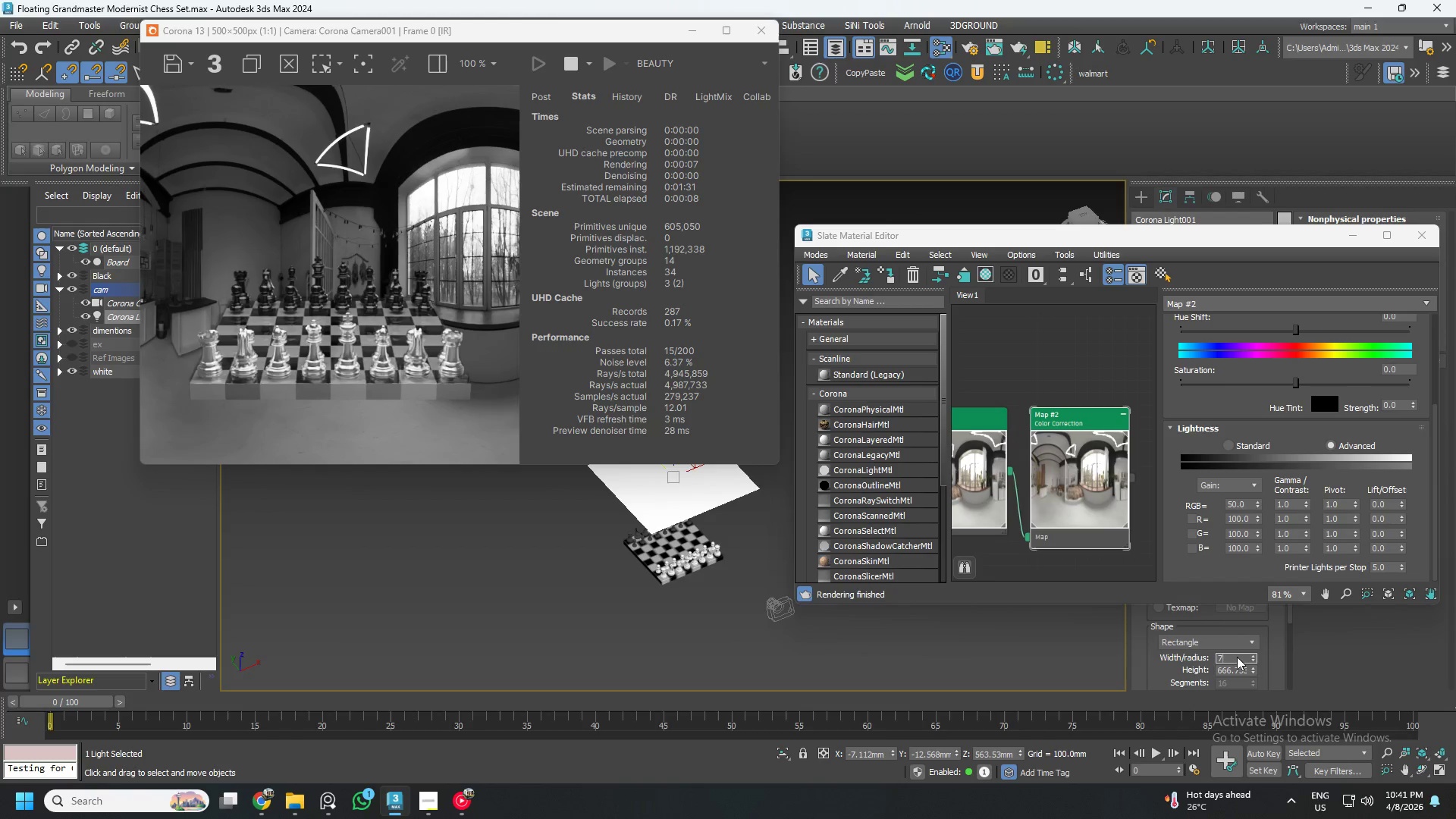 
key(Numpad5)
 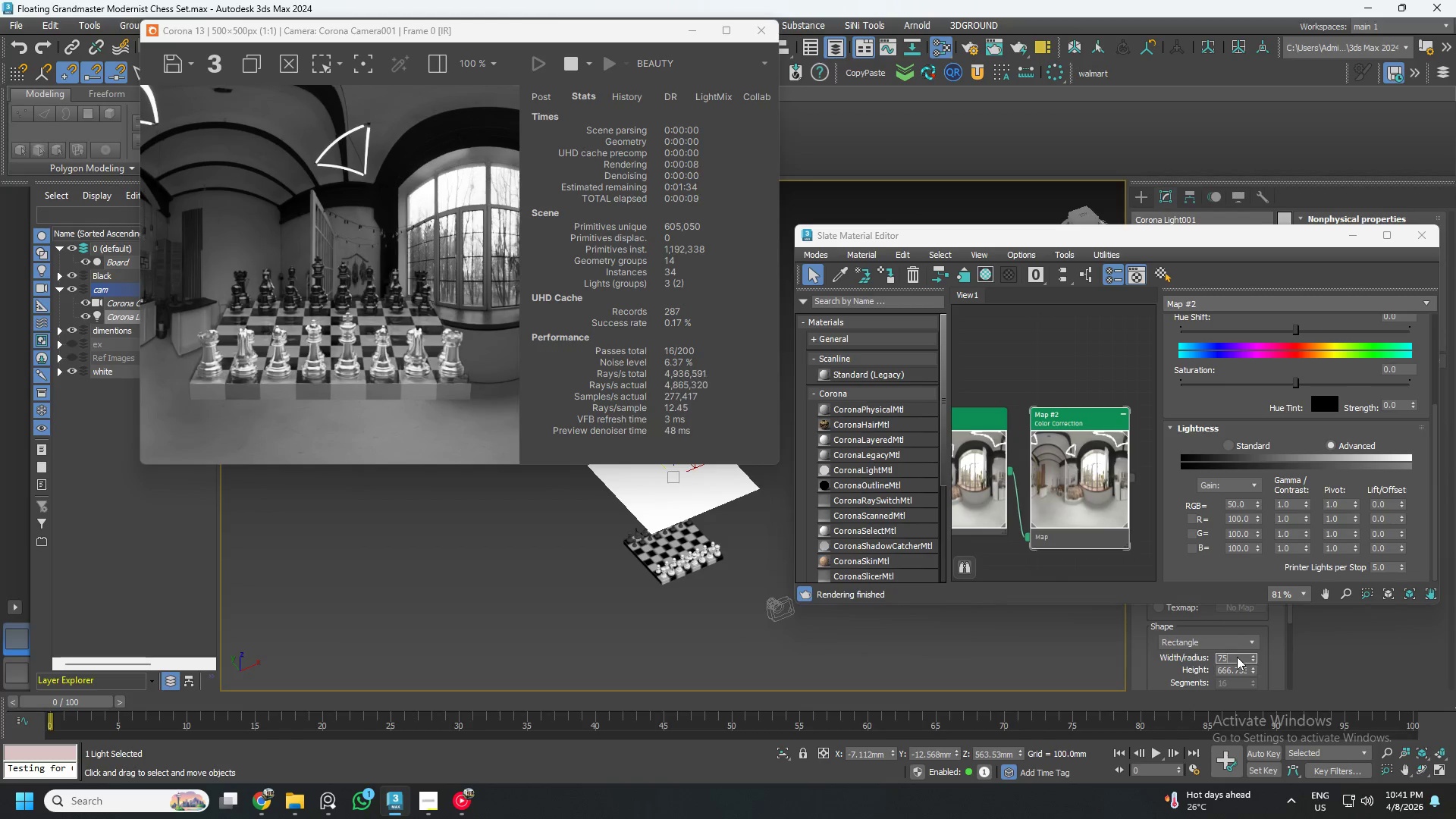 
key(Numpad0)
 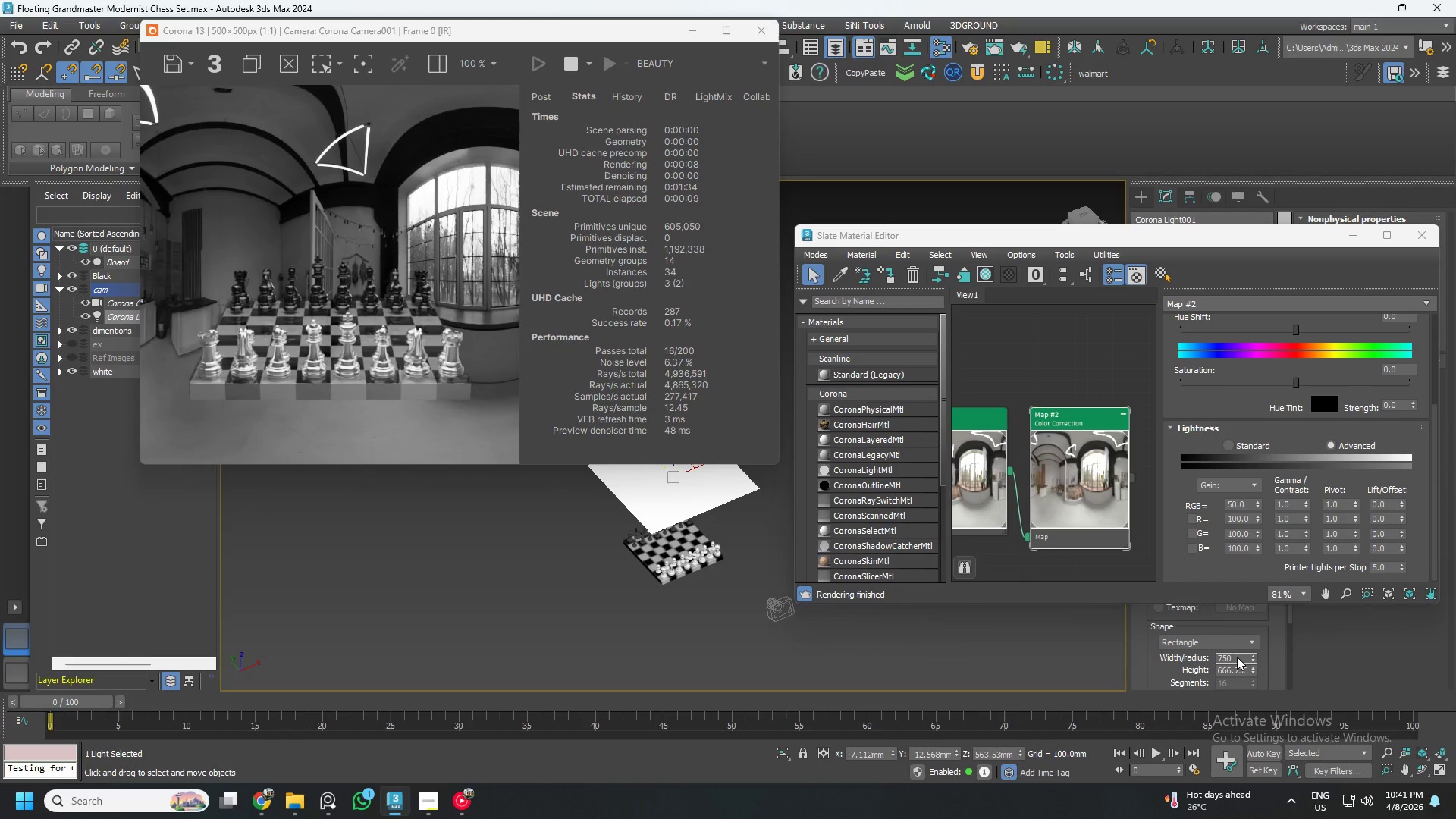 
key(NumpadEnter)
 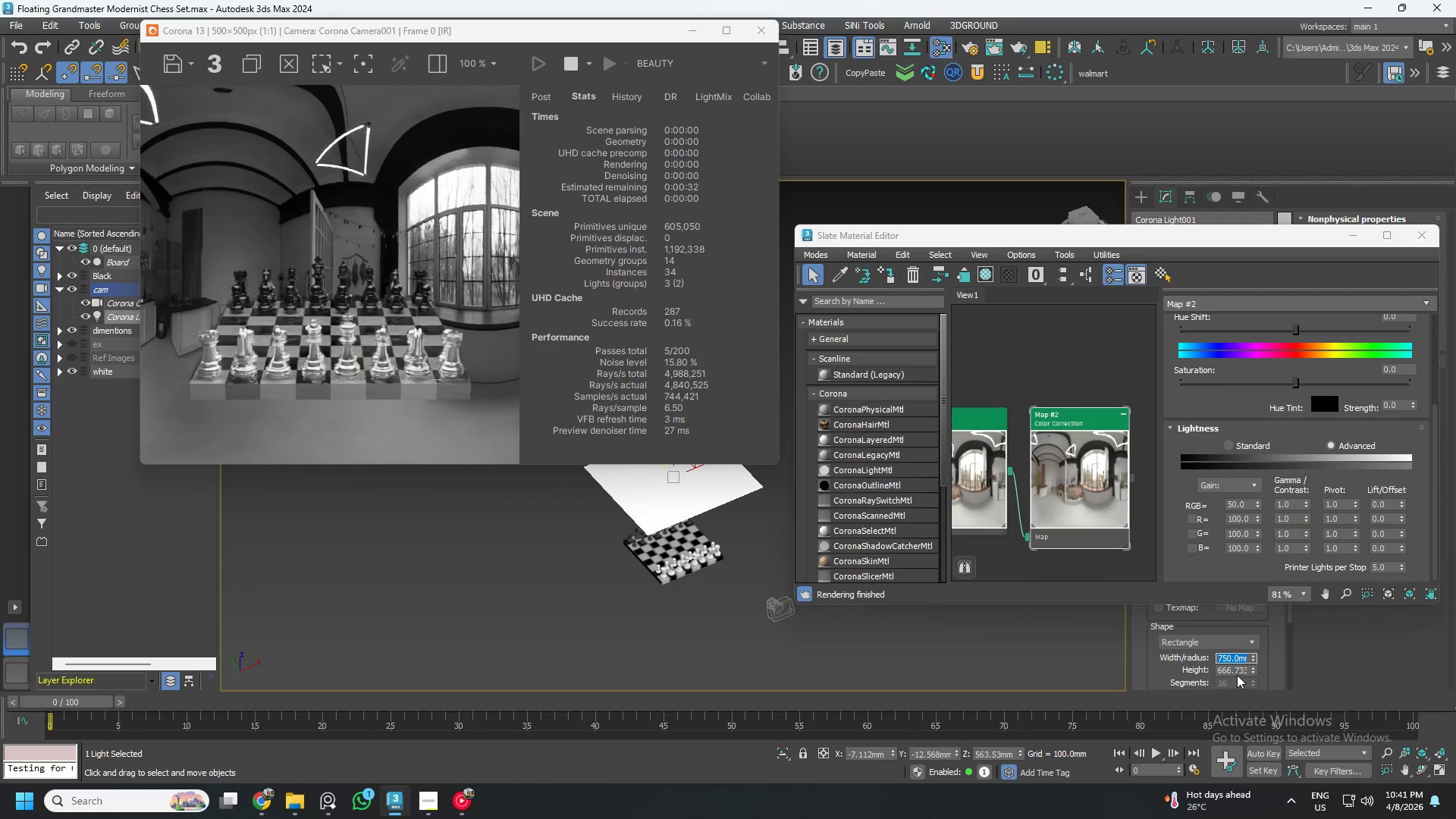 
double_click([1232, 670])
 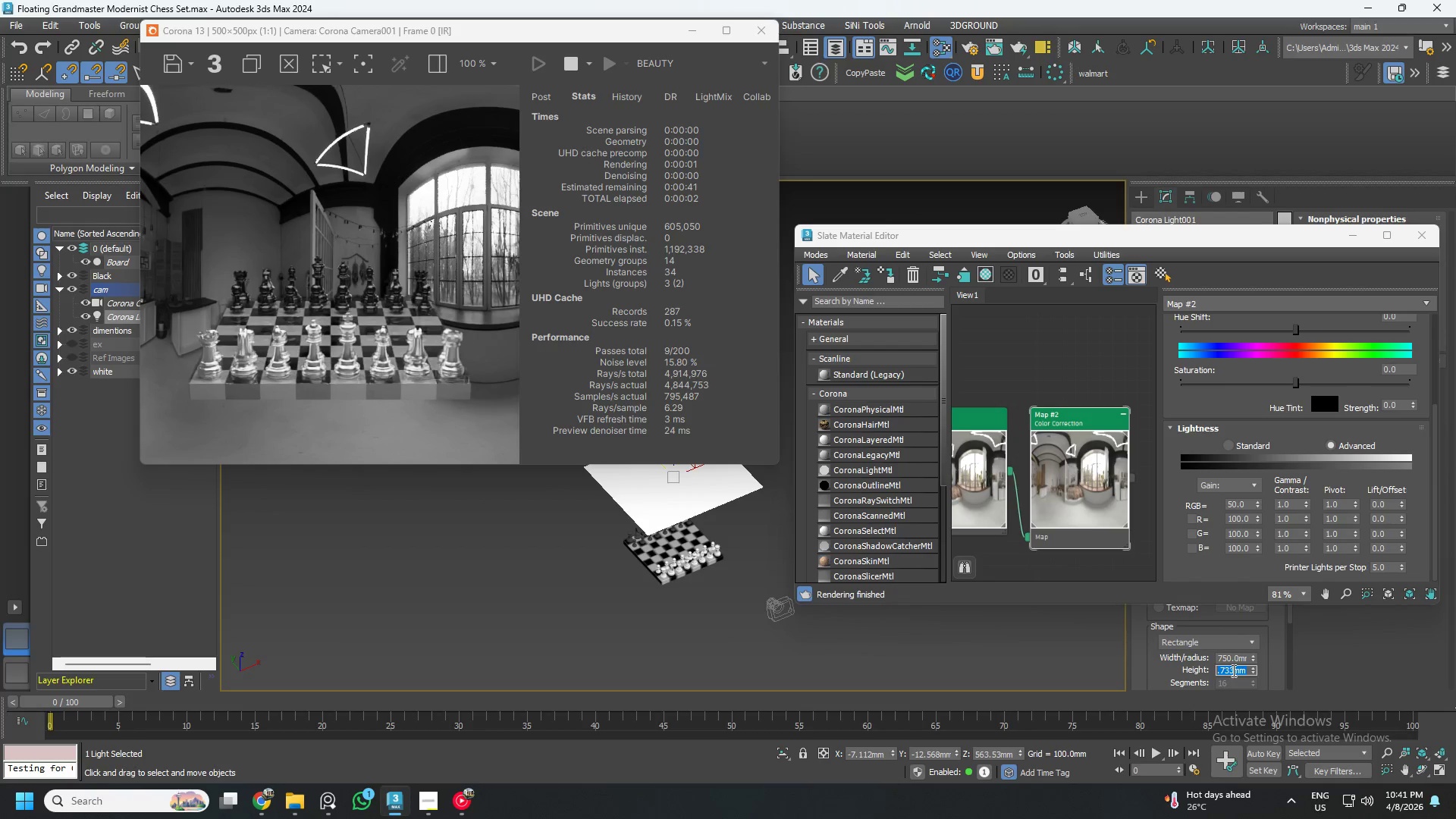 
key(Numpad7)
 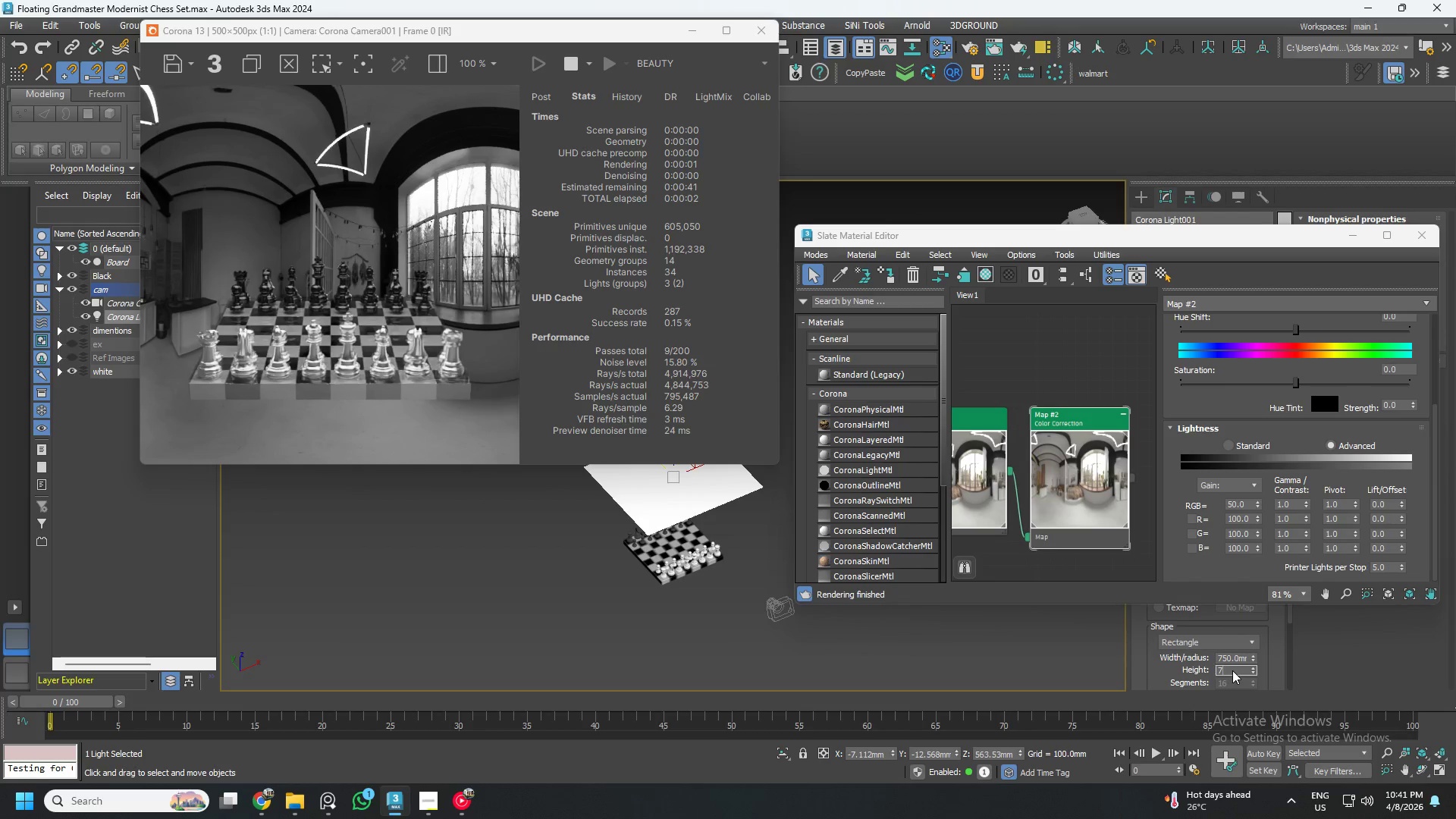 
key(Numpad5)
 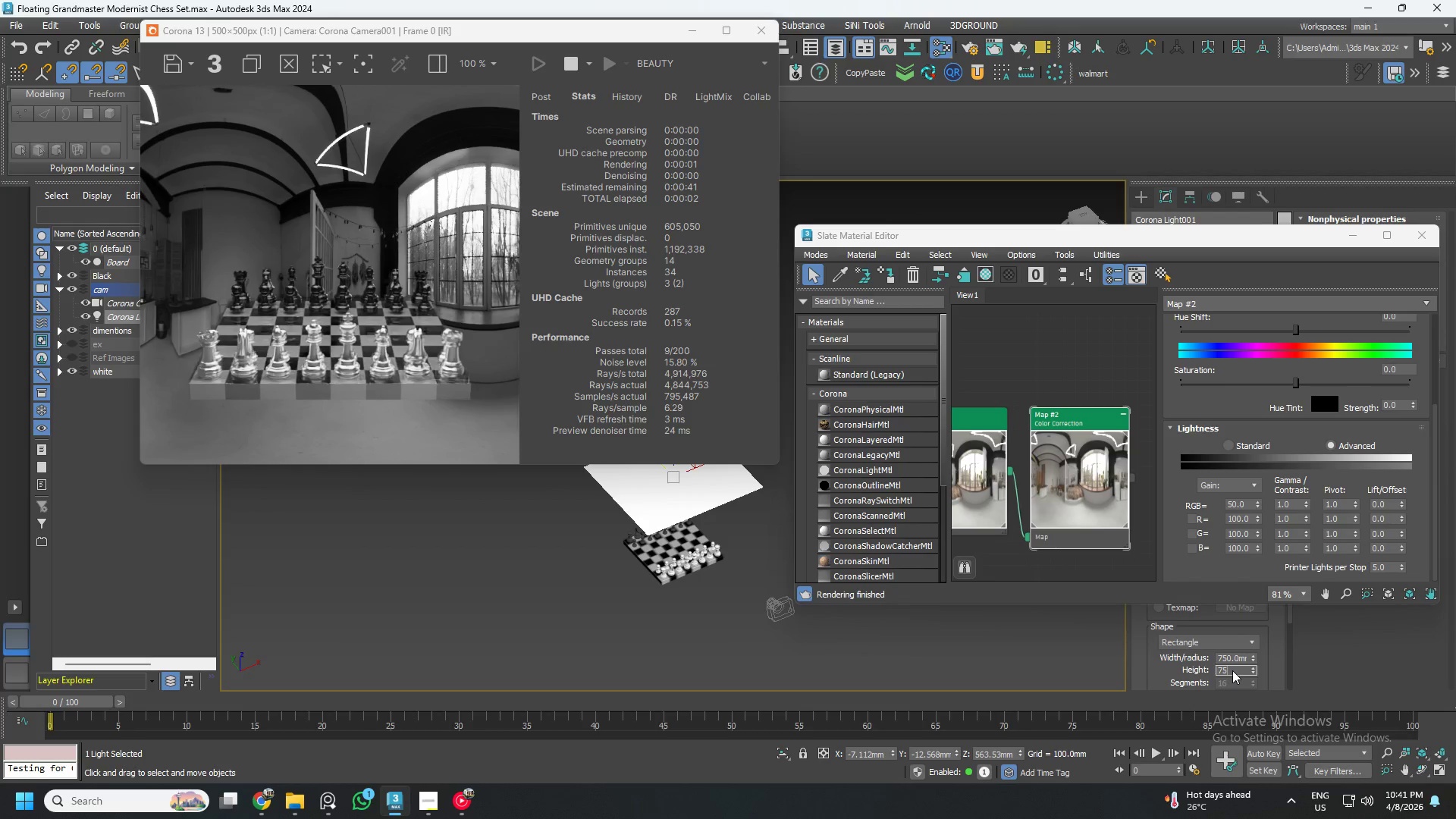 
key(Numpad0)
 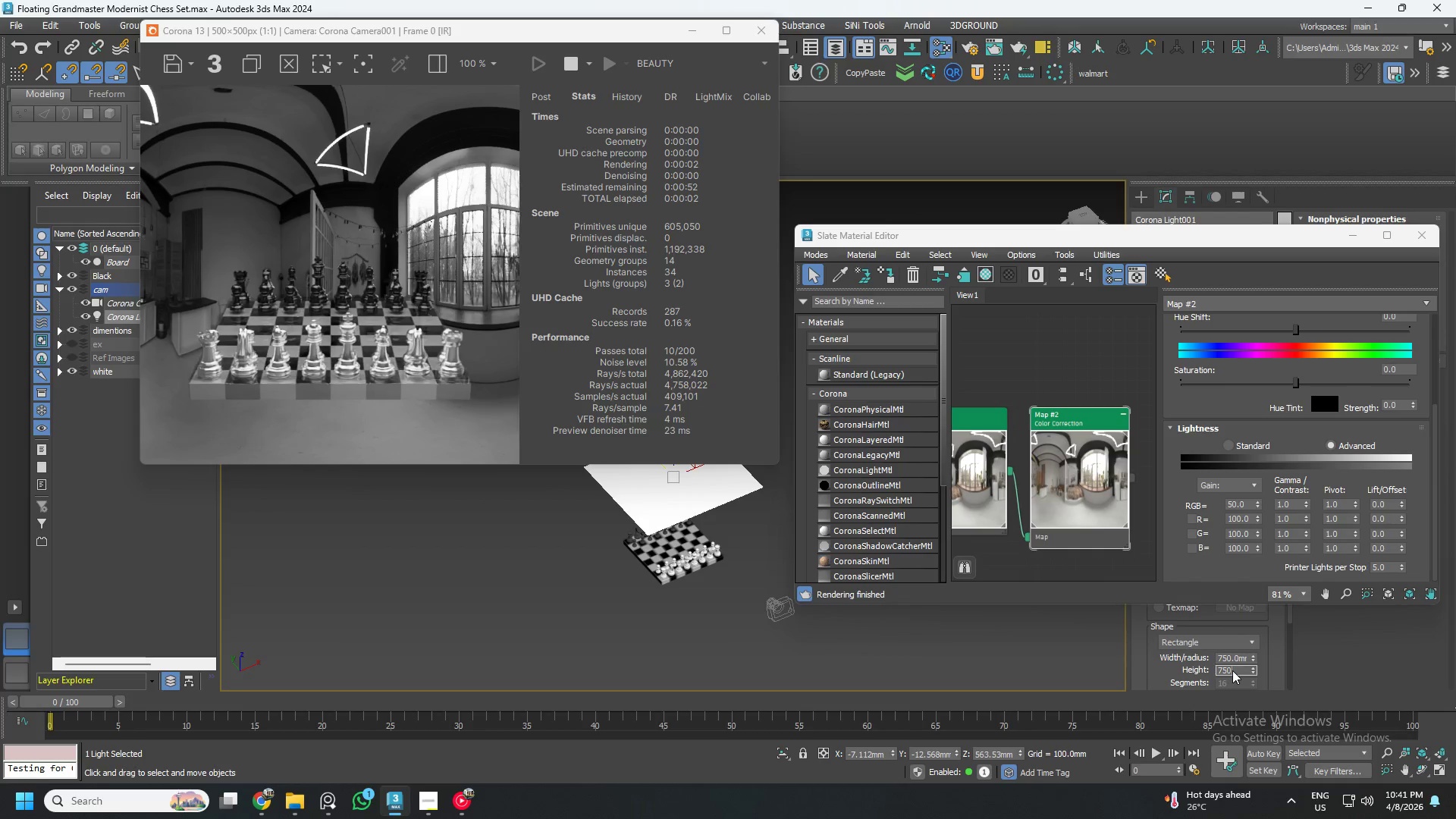 
key(NumpadEnter)
 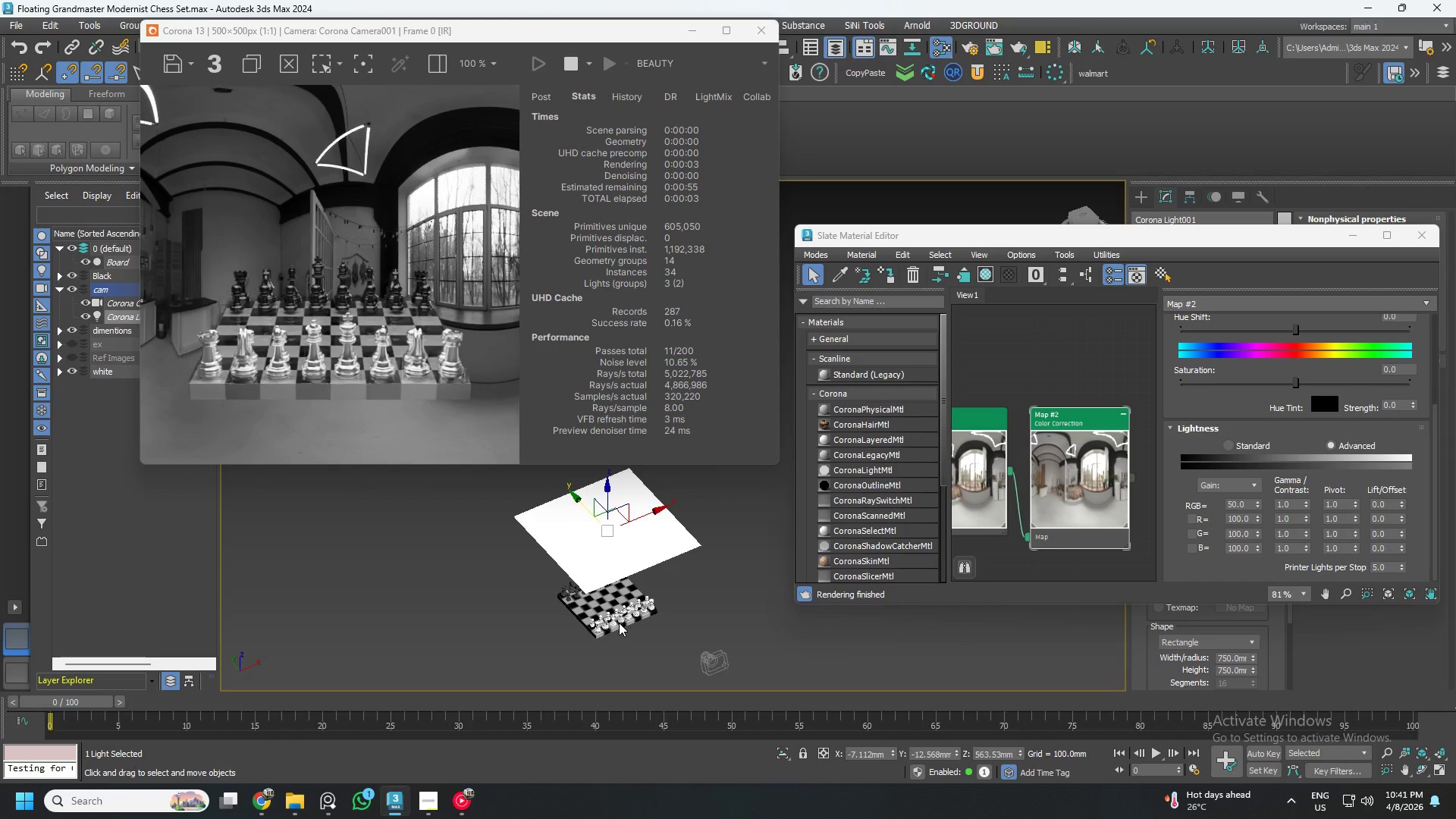 
wait(5.45)
 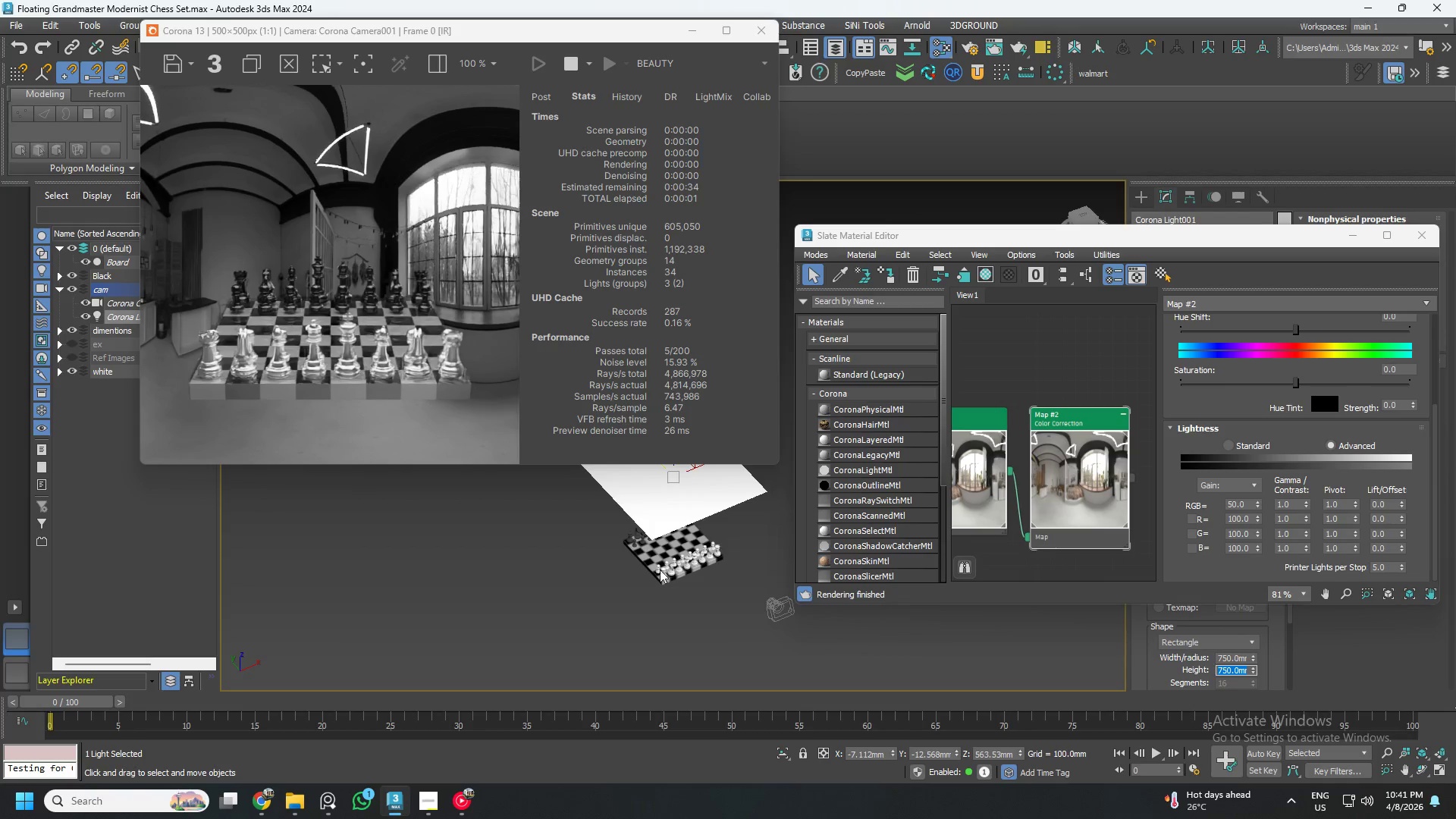 
scroll: coordinate [1068, 446], scroll_direction: down, amount: 7.0
 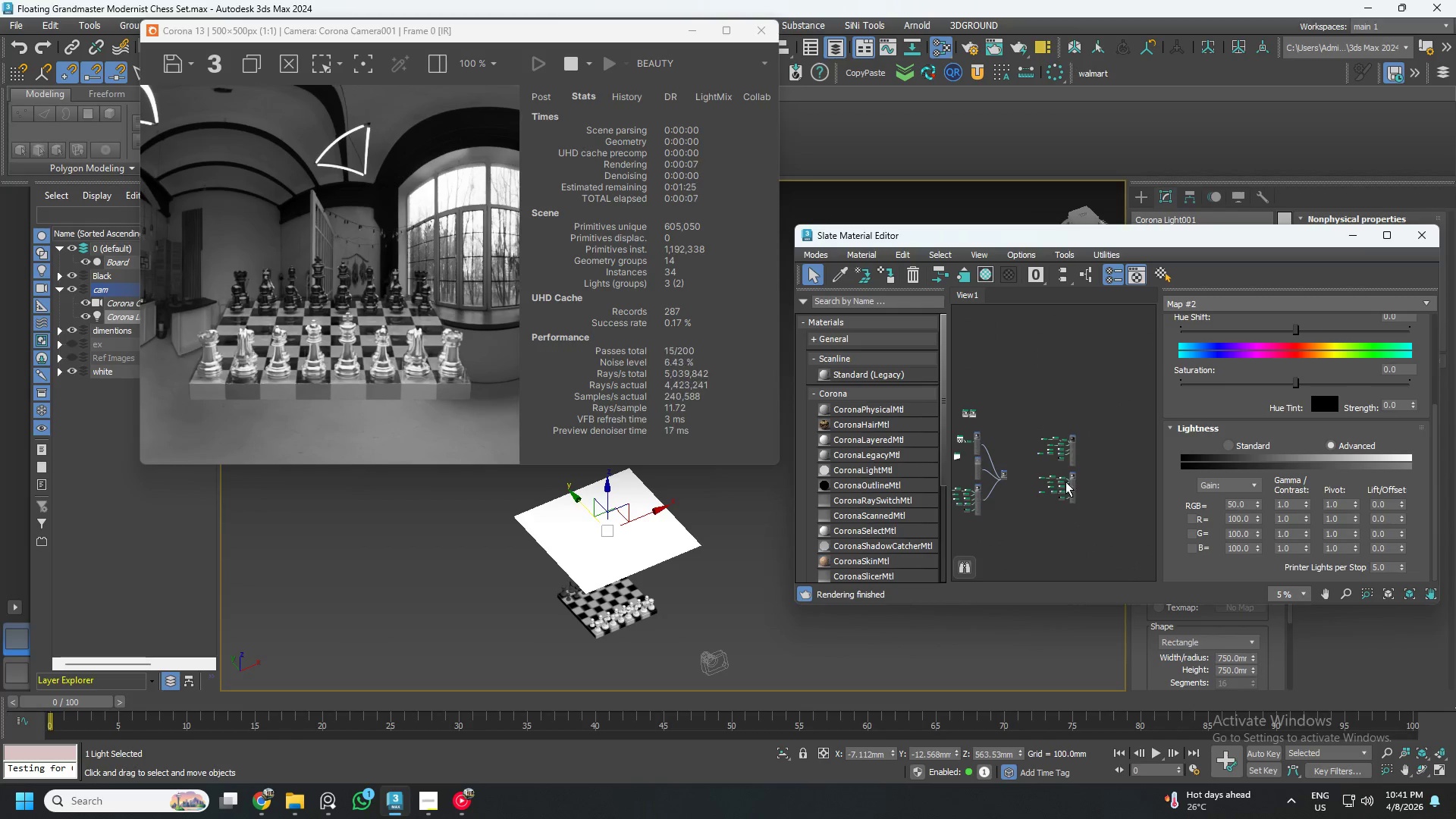 
scroll: coordinate [1085, 479], scroll_direction: up, amount: 2.0
 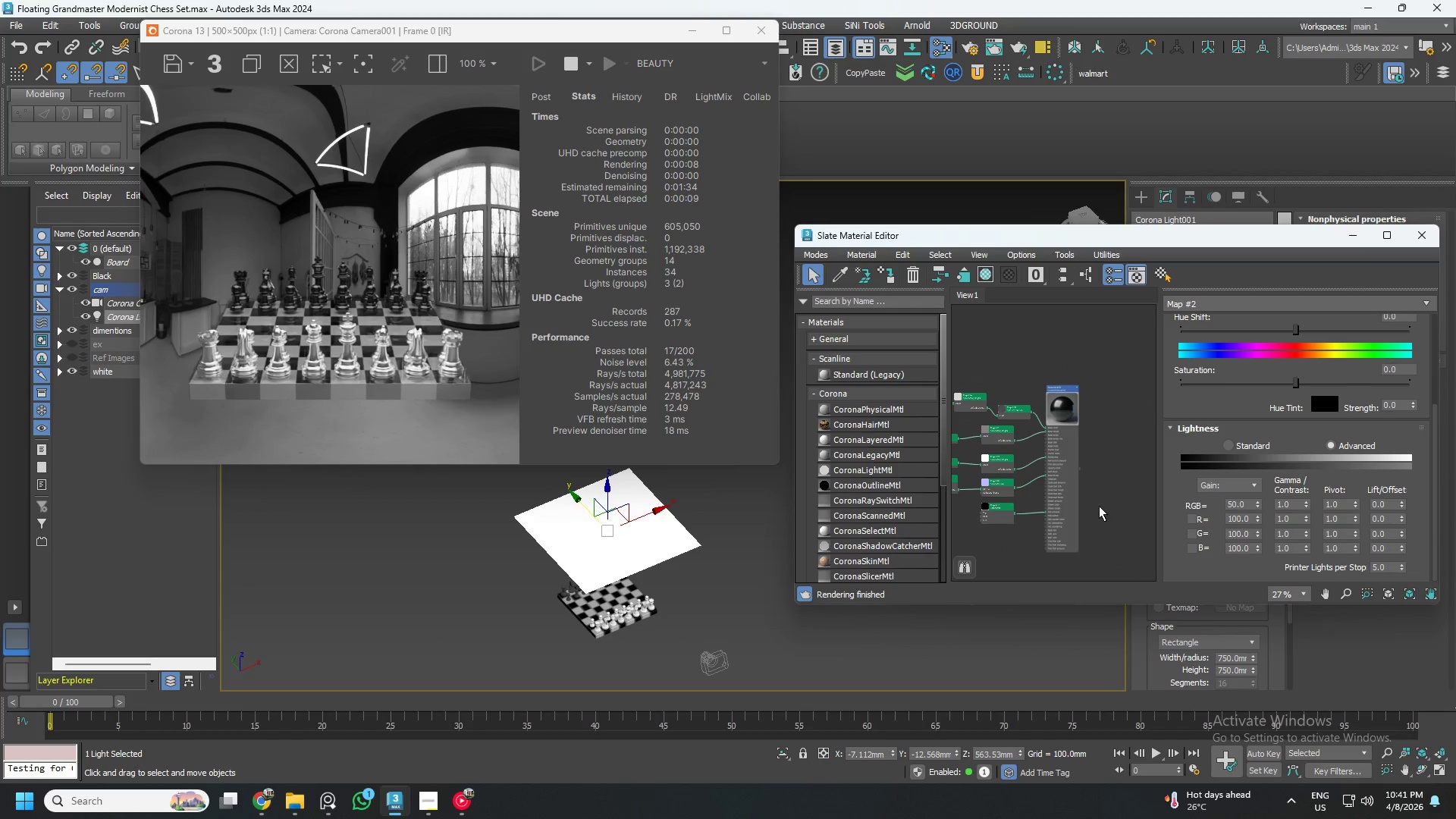 
left_click([1090, 401])
 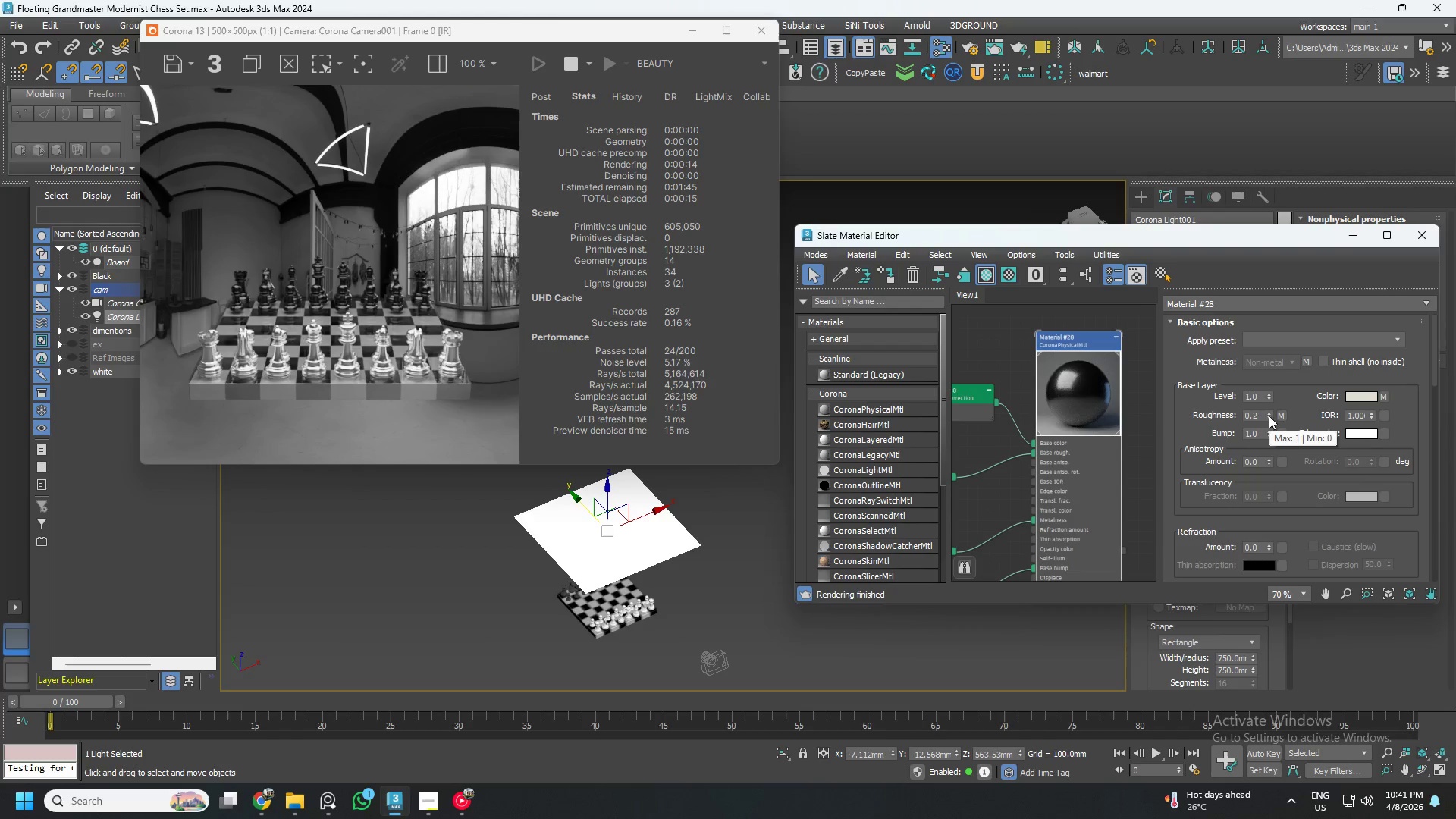 
scroll: coordinate [1054, 418], scroll_direction: up, amount: 4.0
 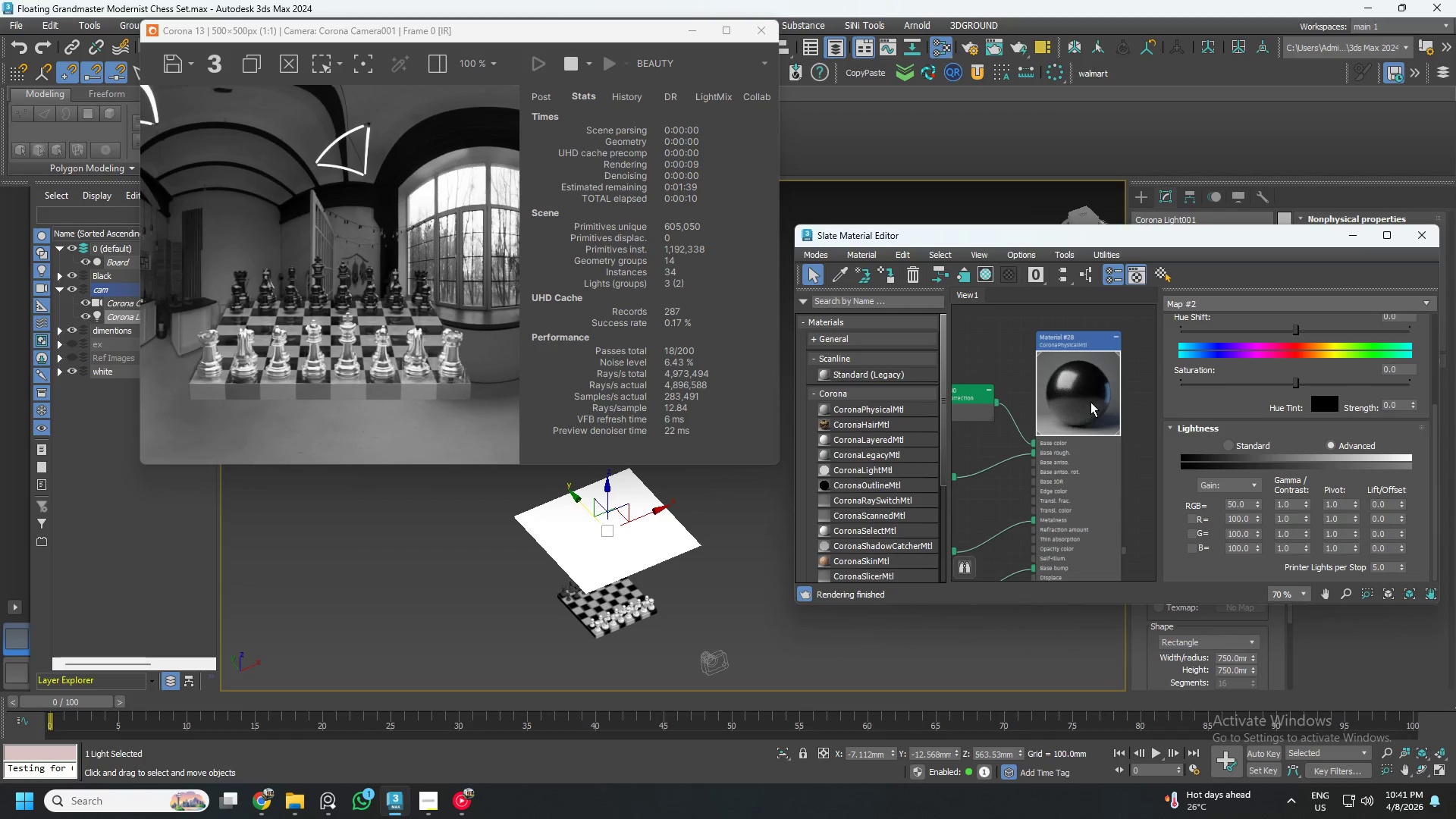 
wait(7.0)
 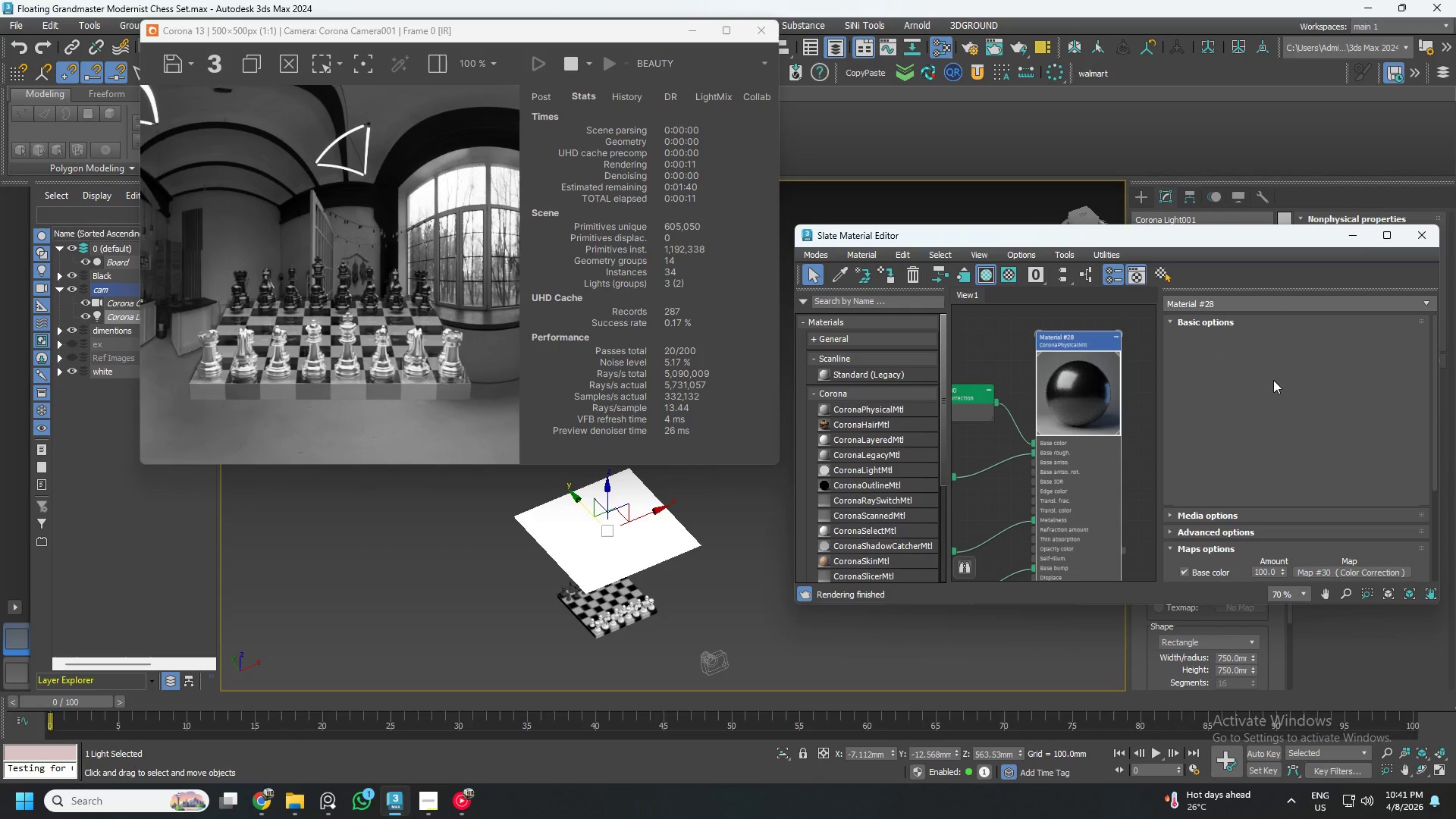 
double_click([1260, 413])
 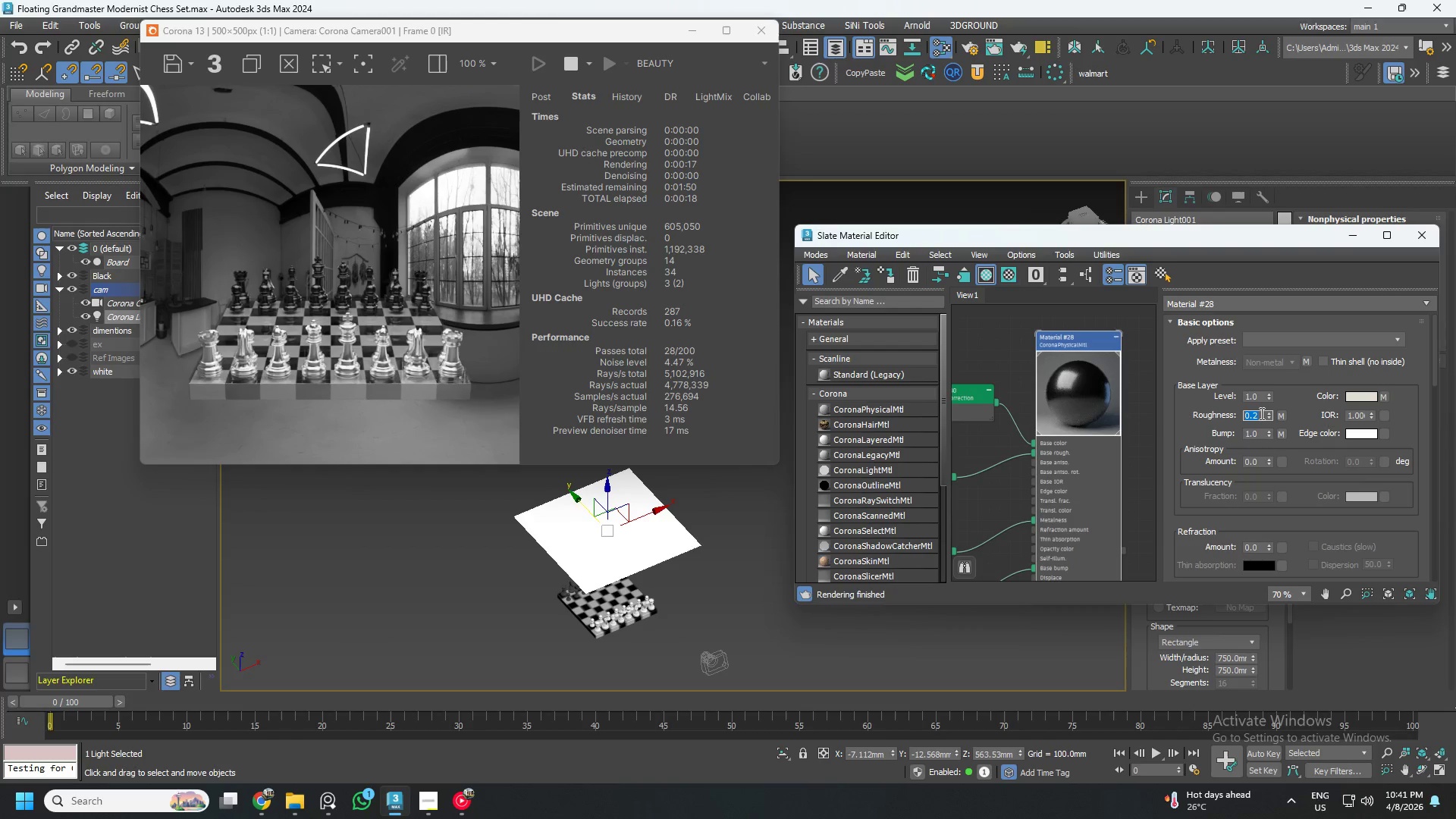 
key(NumpadDecimal)
 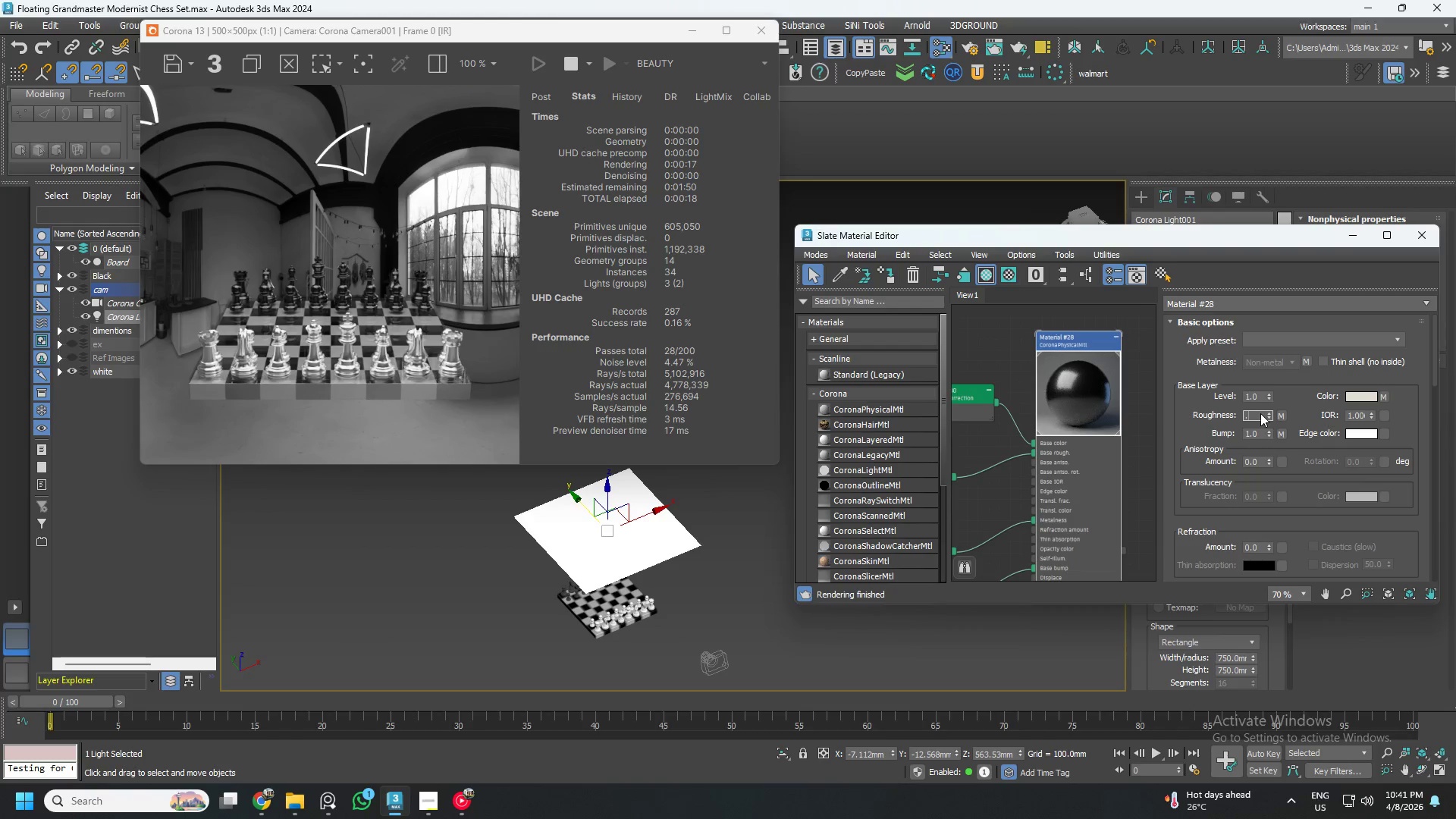 
key(Numpad1)
 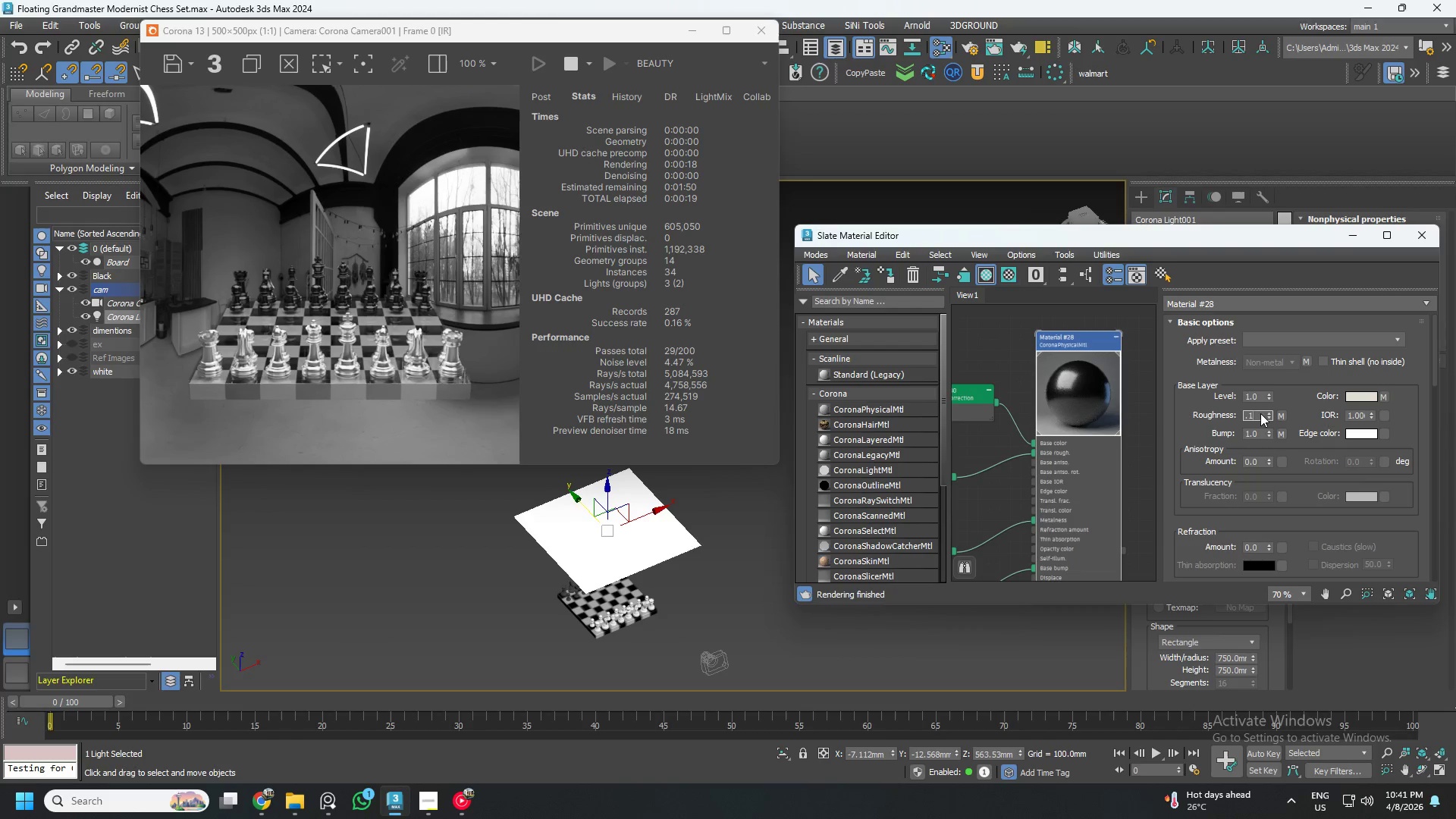 
key(NumpadEnter)
 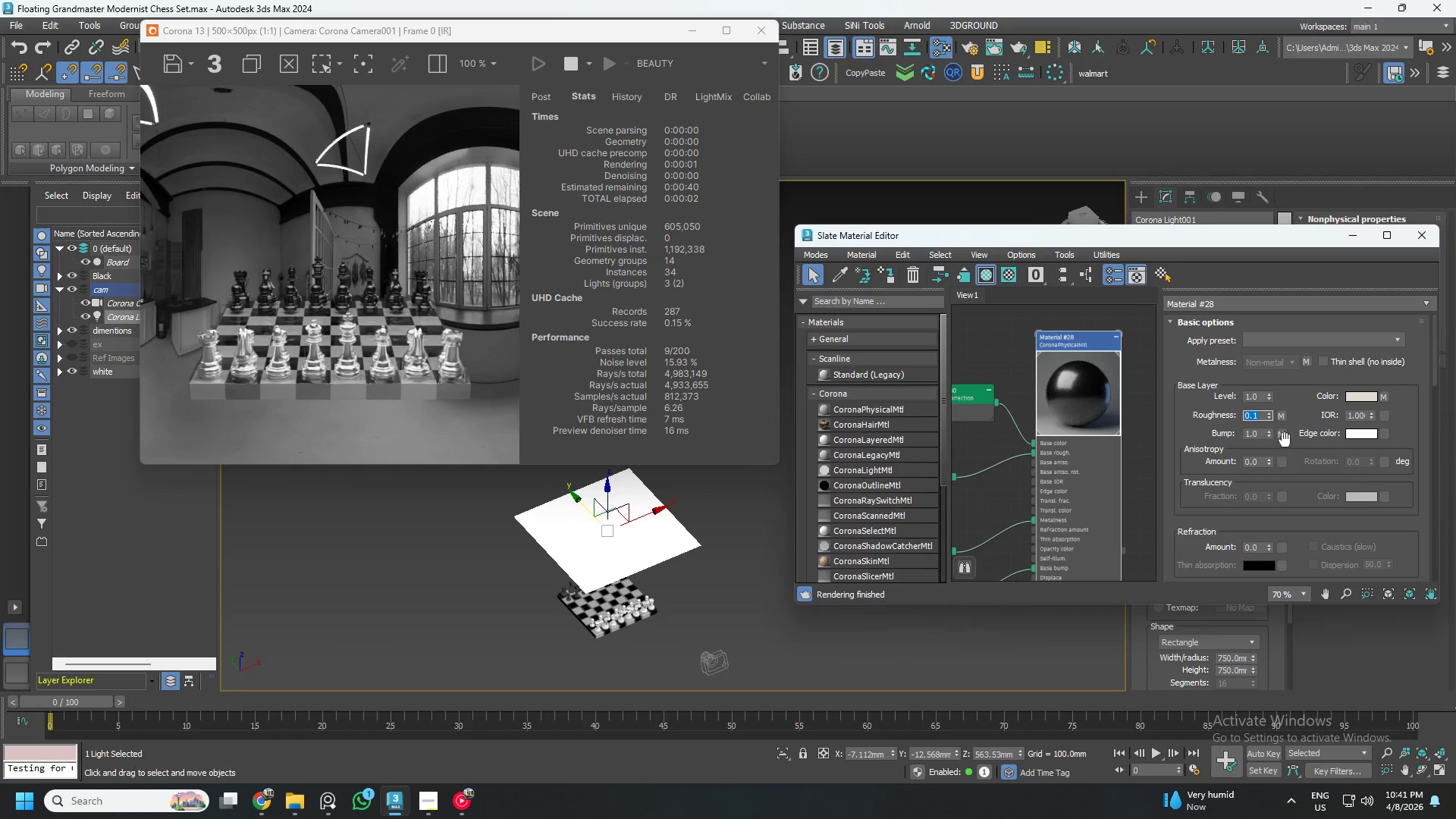 
hold_key(key=AltLeft, duration=0.56)
 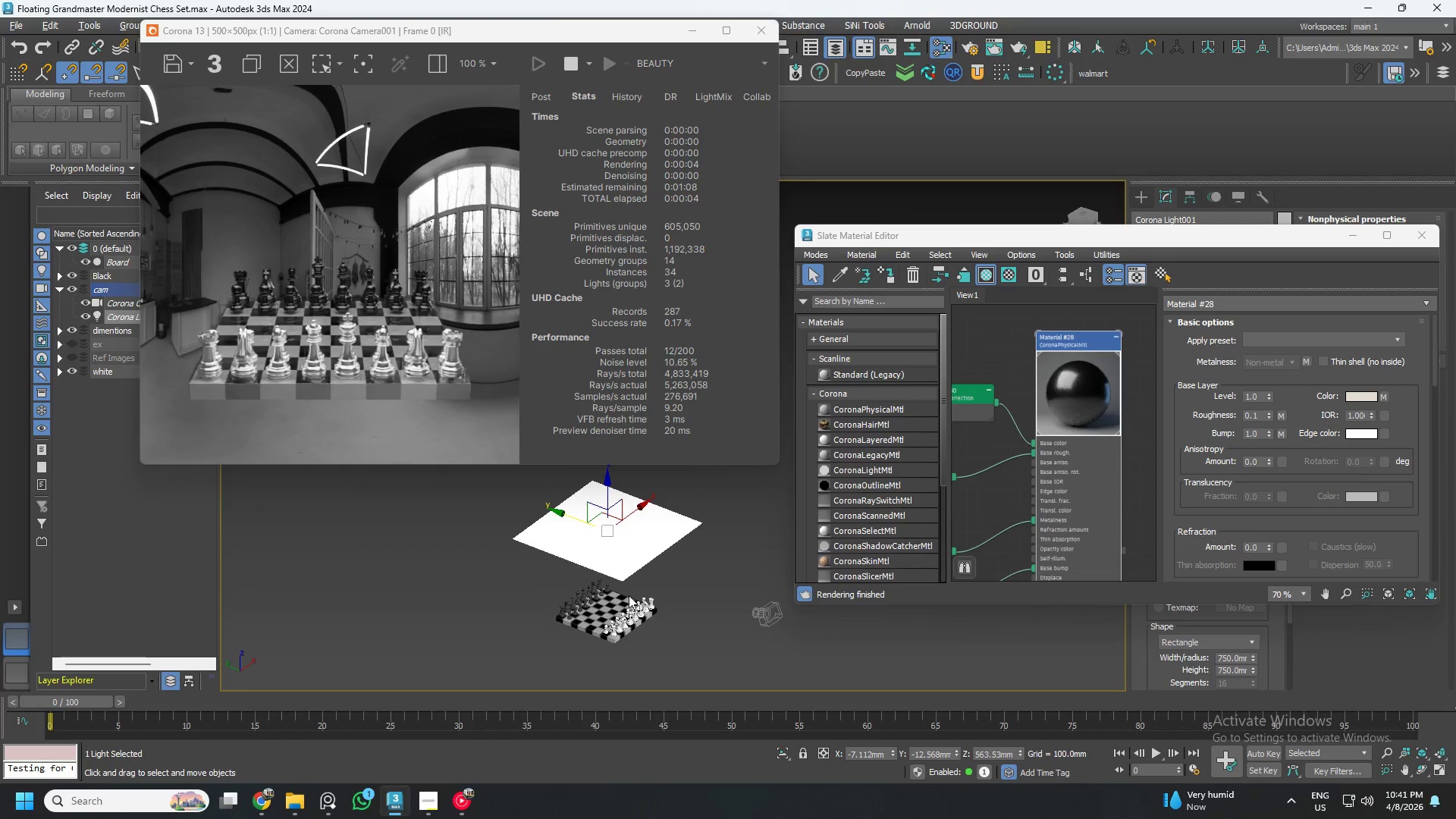 
hold_key(key=AltLeft, duration=1.45)
 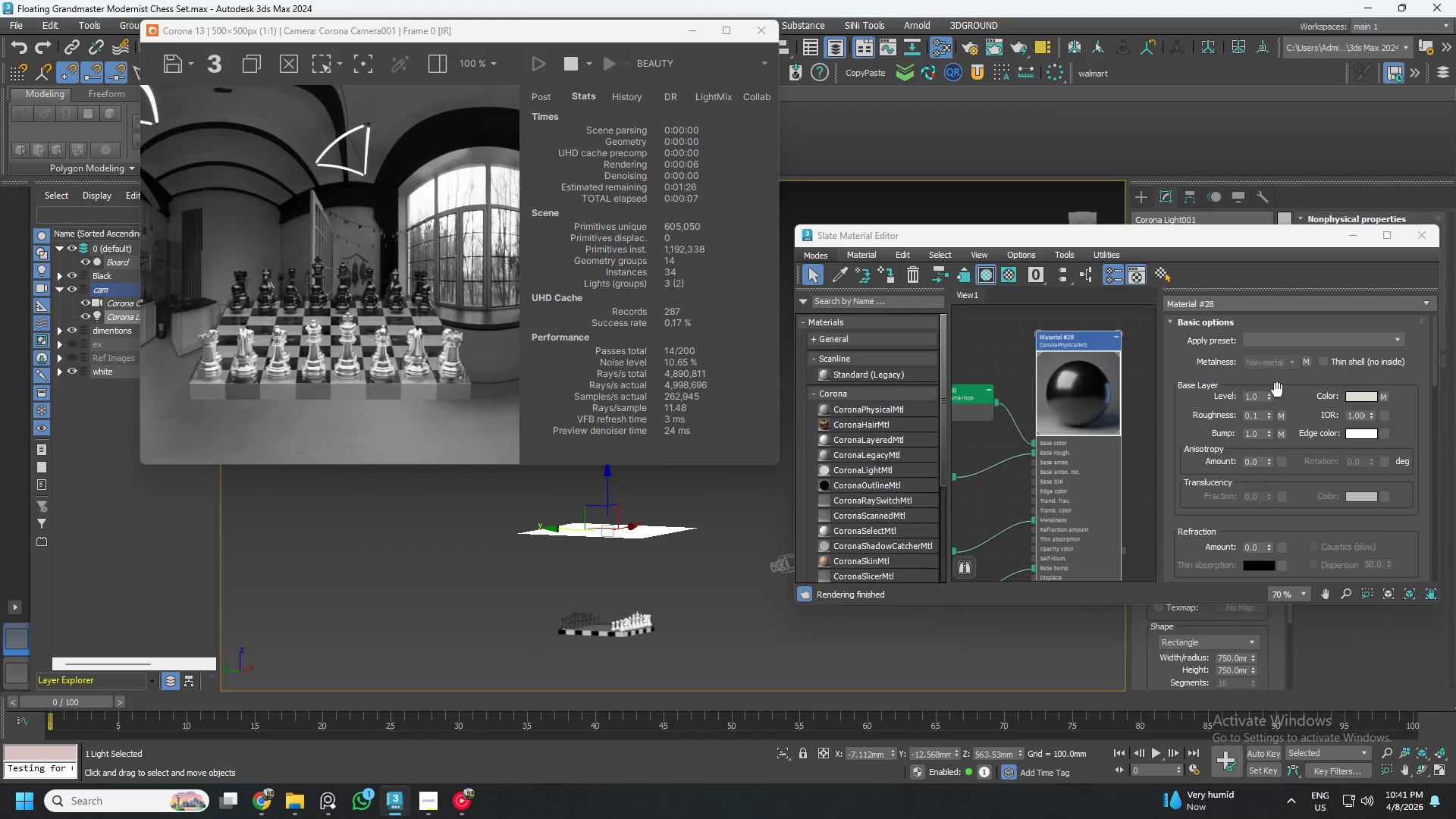 
scroll: coordinate [997, 428], scroll_direction: down, amount: 3.0
 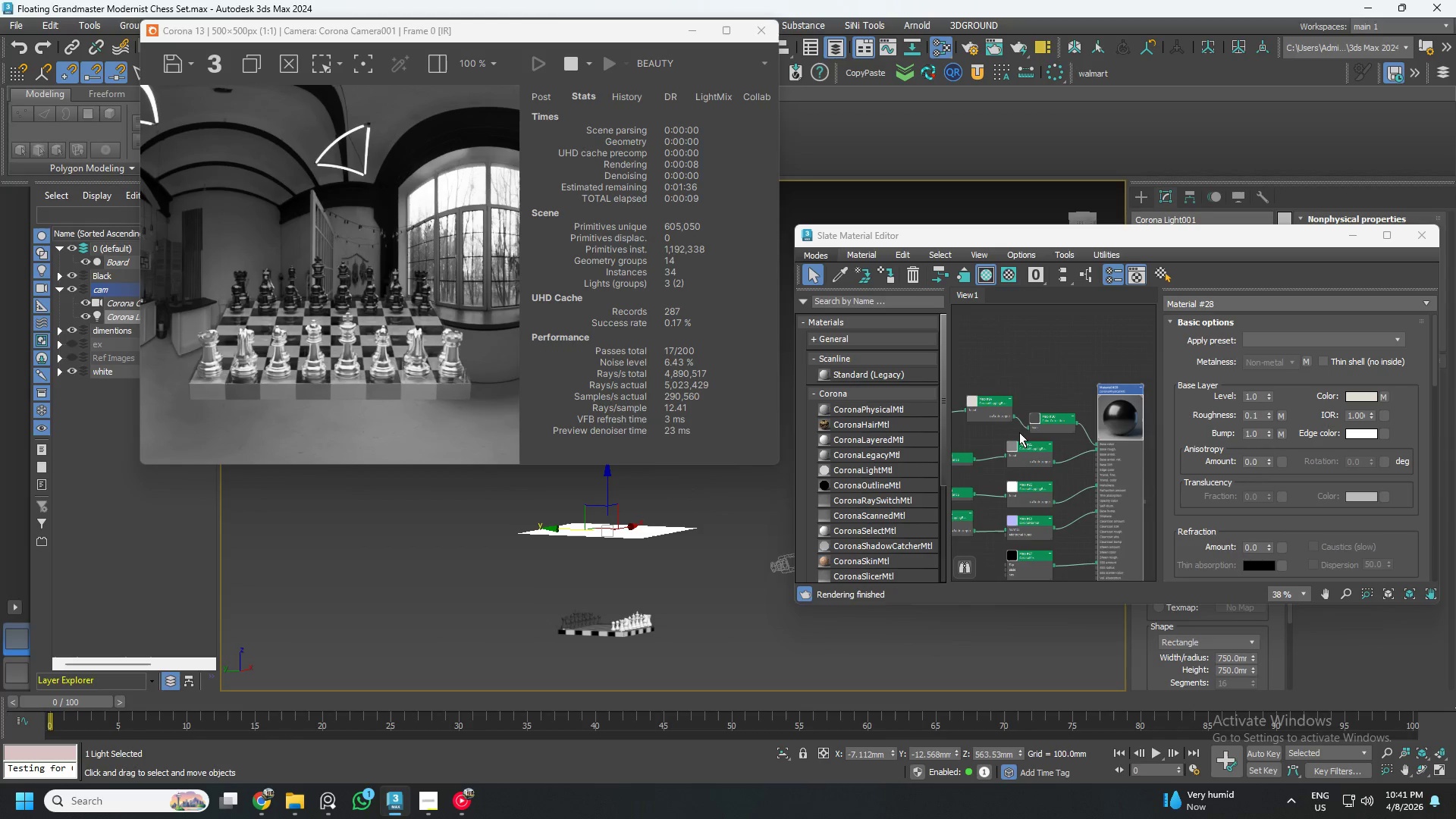 
left_click([1046, 424])
 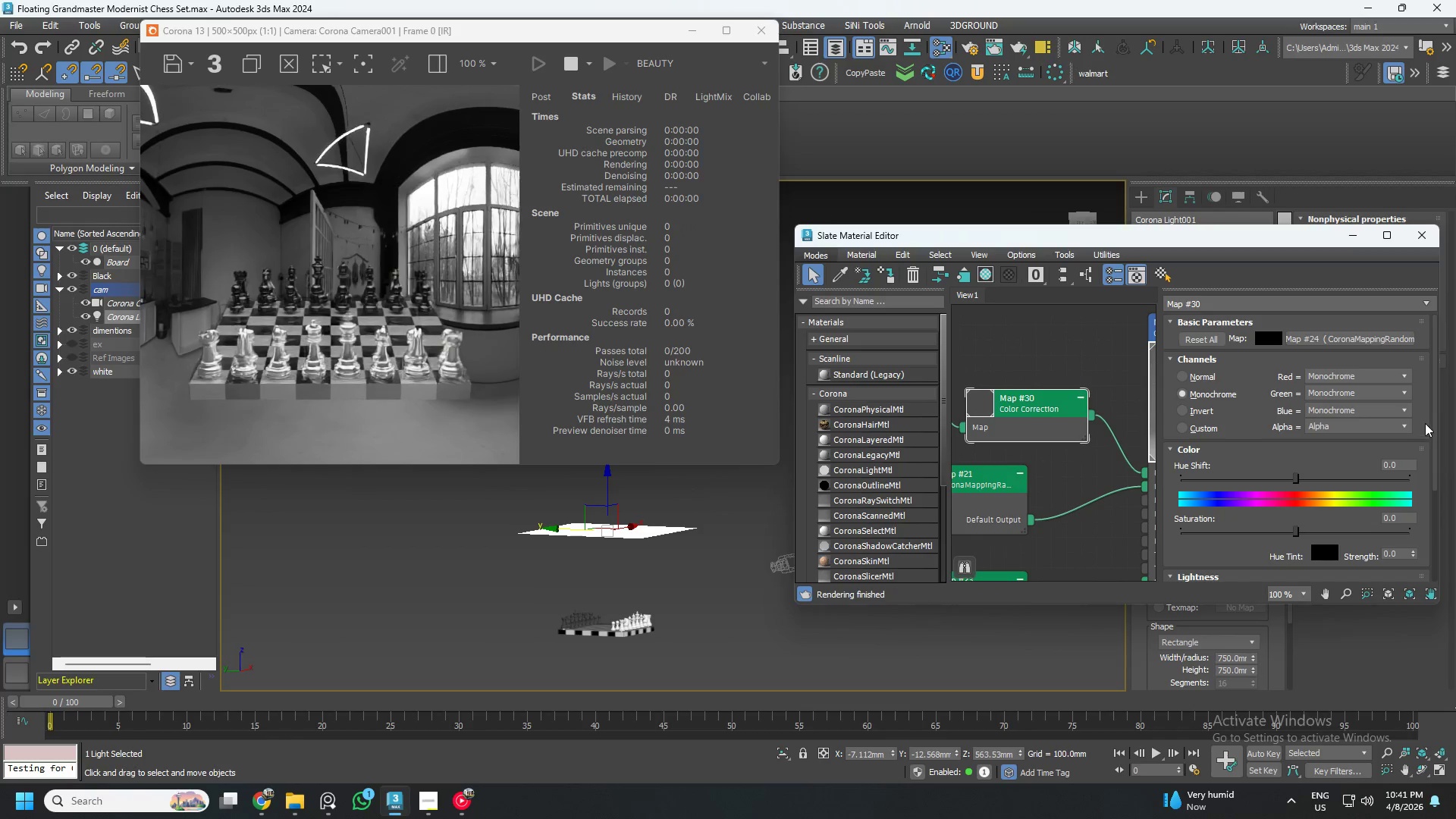 
scroll: coordinate [1049, 425], scroll_direction: up, amount: 6.0
 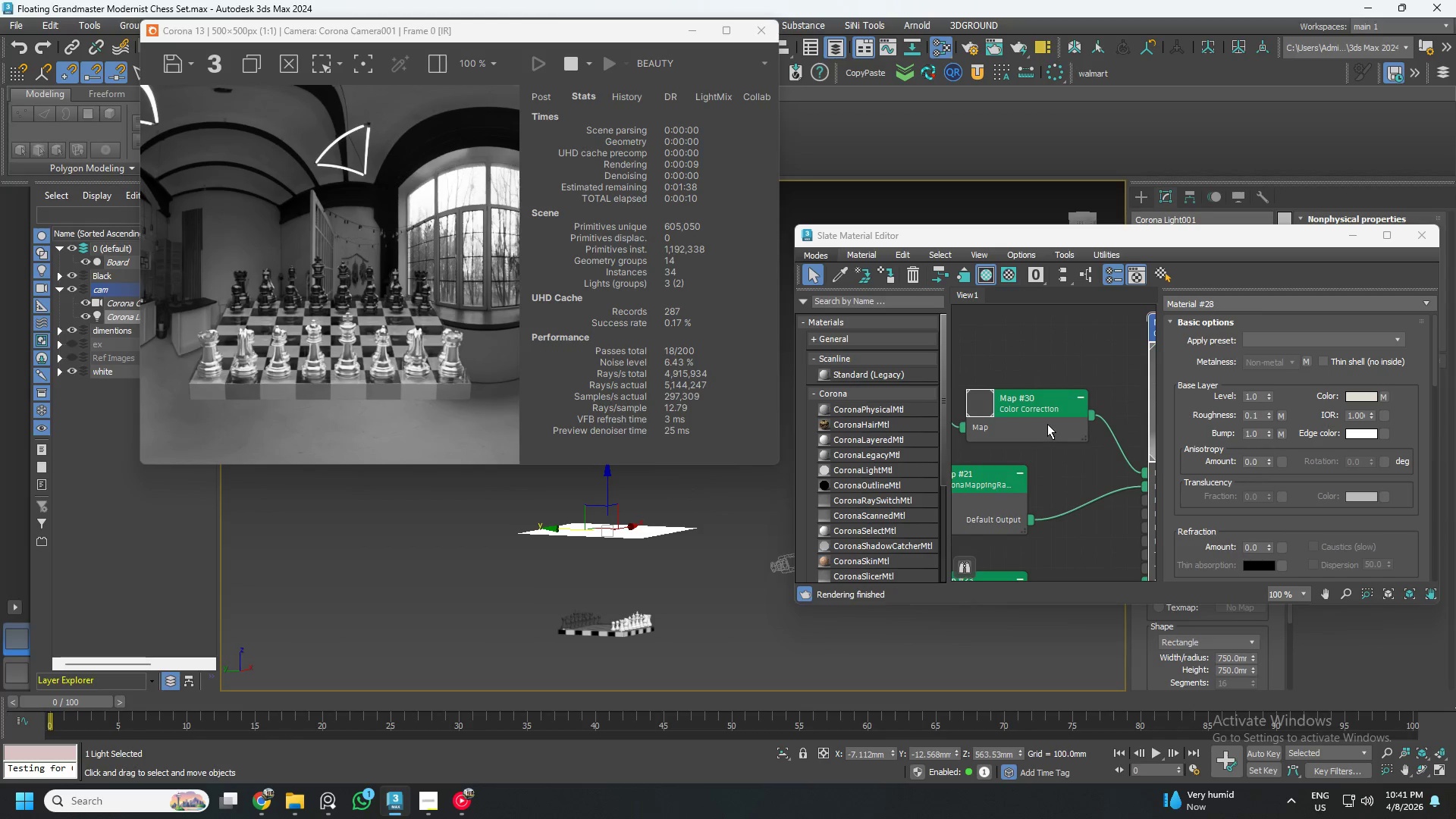 
left_click_drag(start_coordinate=[1434, 400], to_coordinate=[1431, 505])
 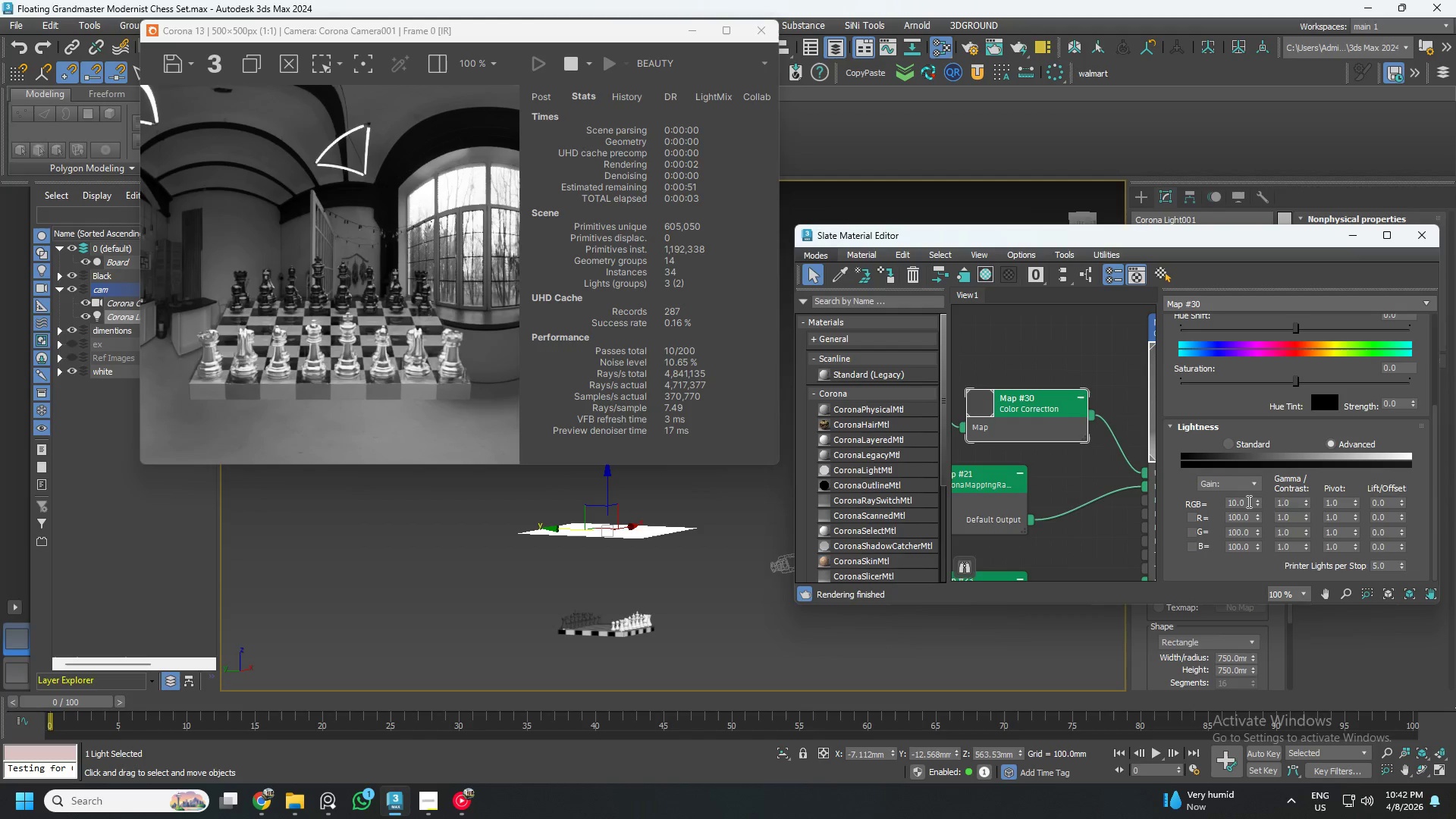 
double_click([1247, 501])
 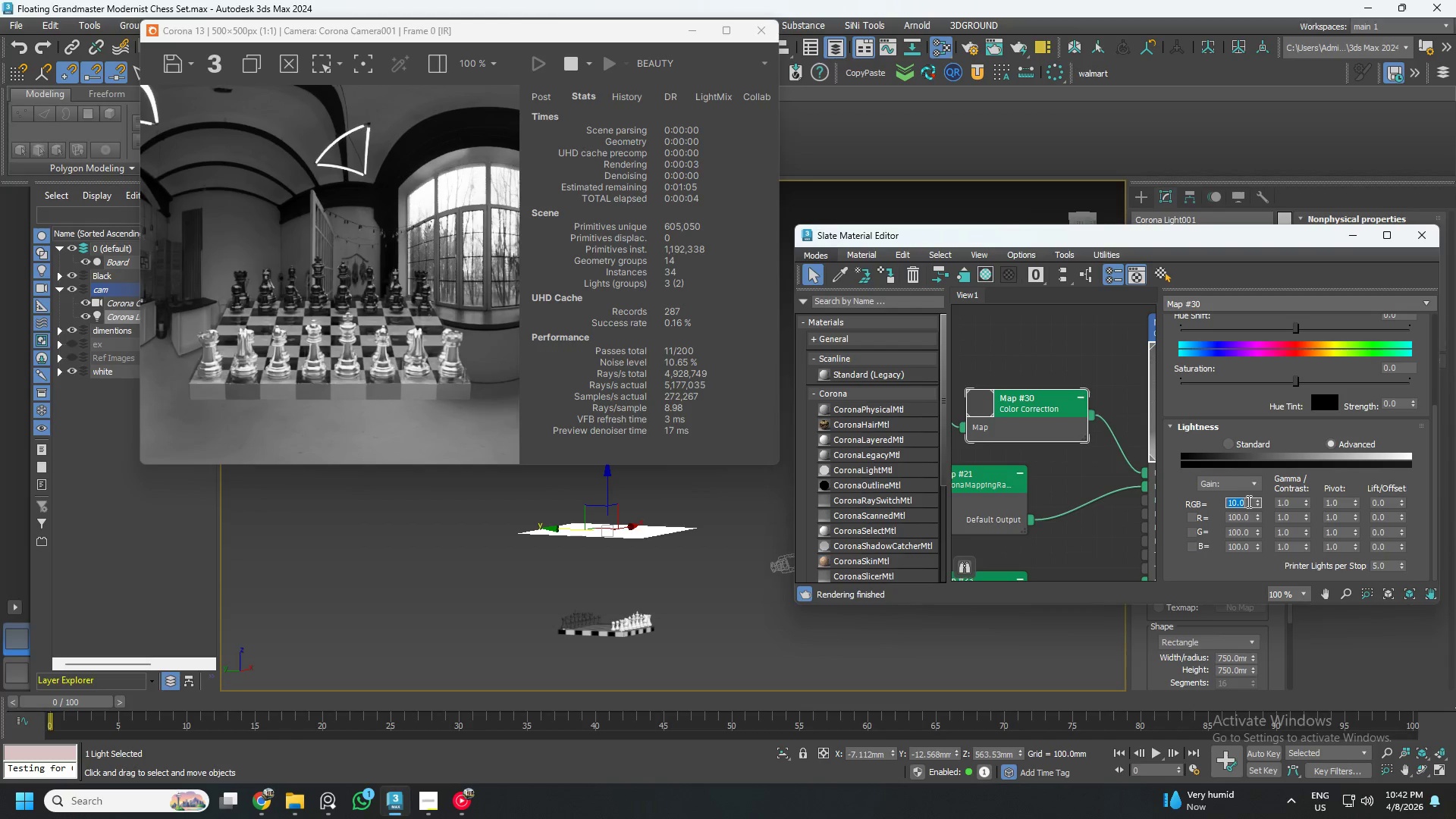 
key(Numpad5)
 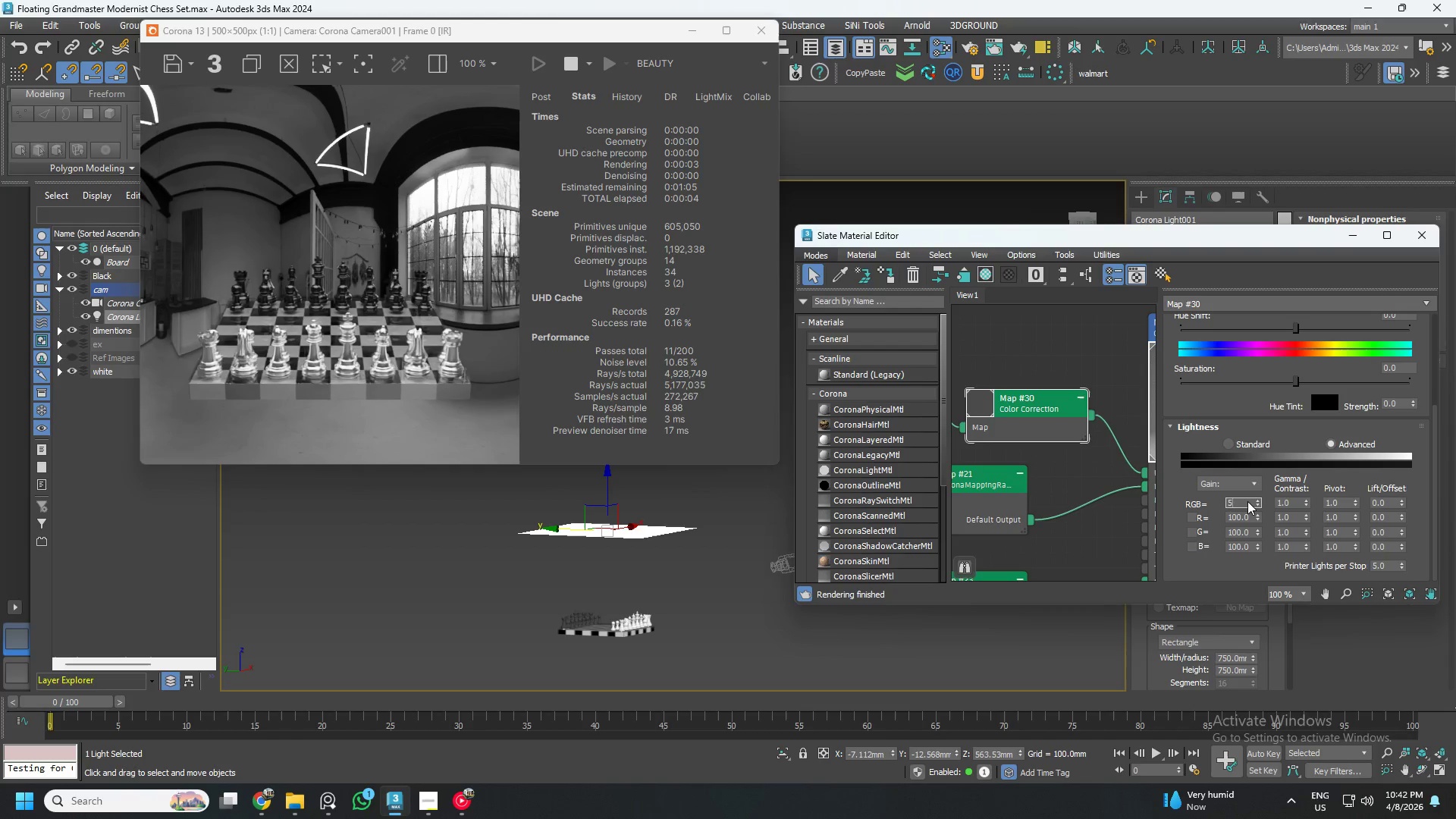 
key(NumpadEnter)
 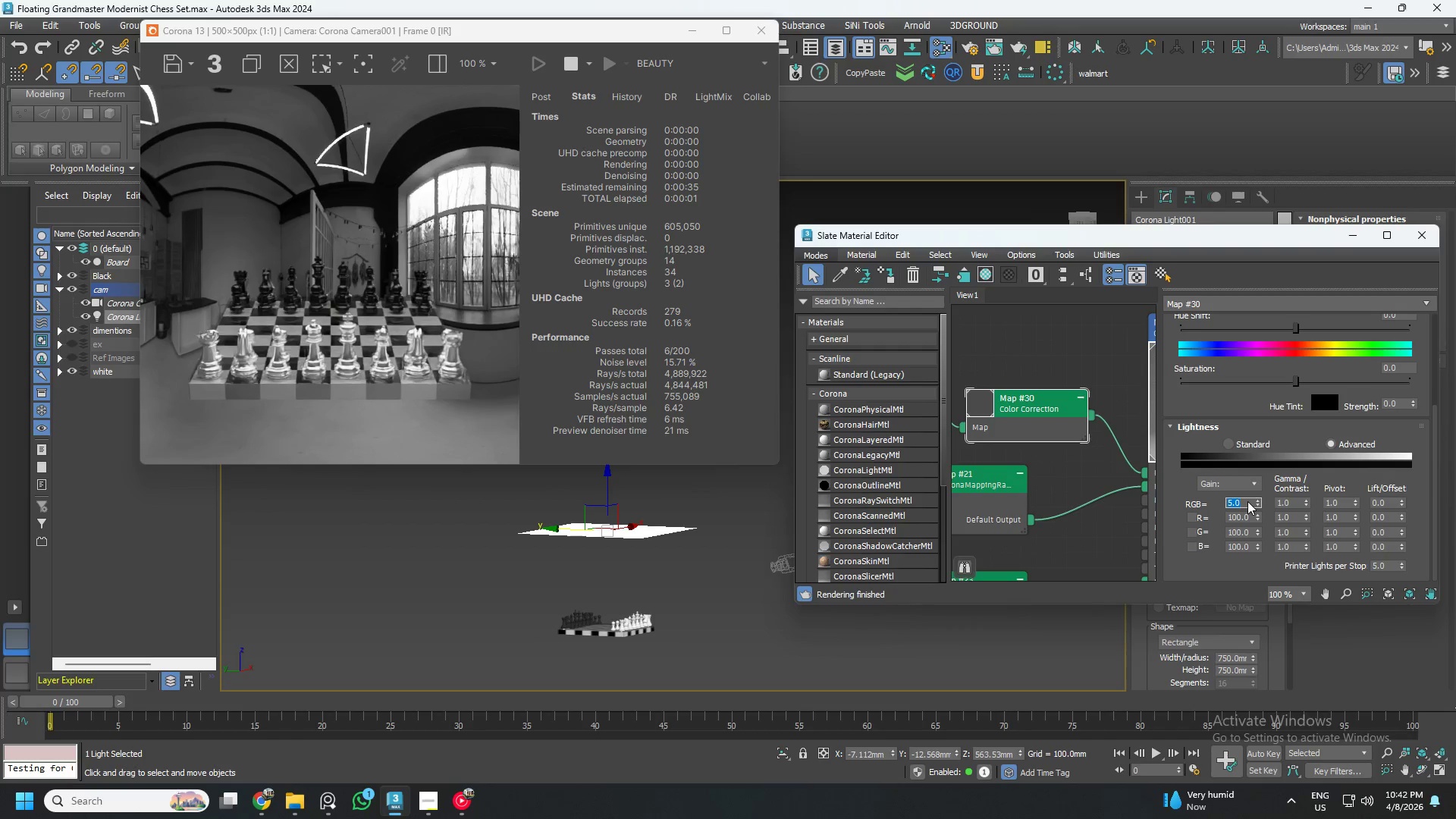 
key(Numpad2)
 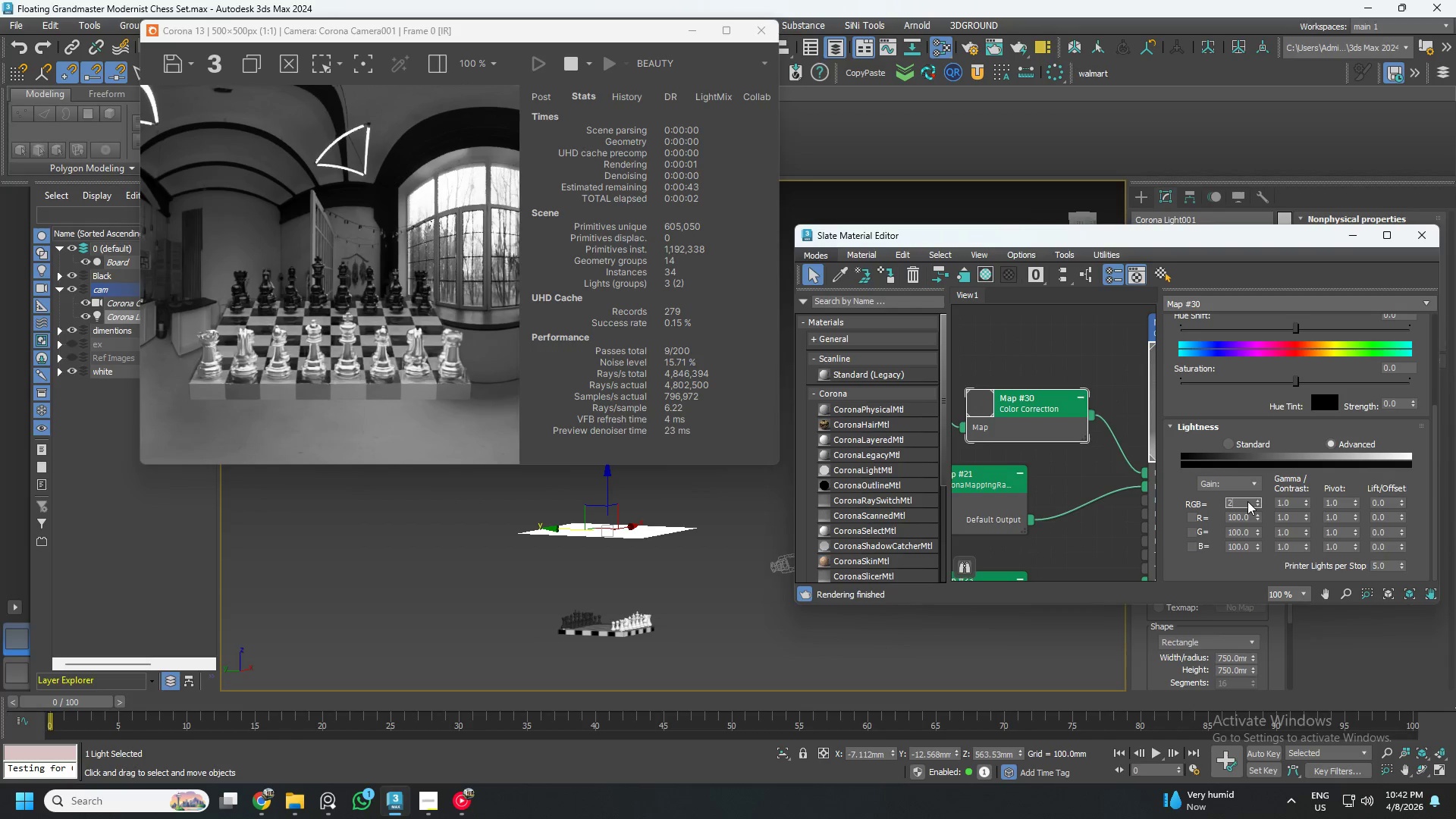 
key(NumpadEnter)
 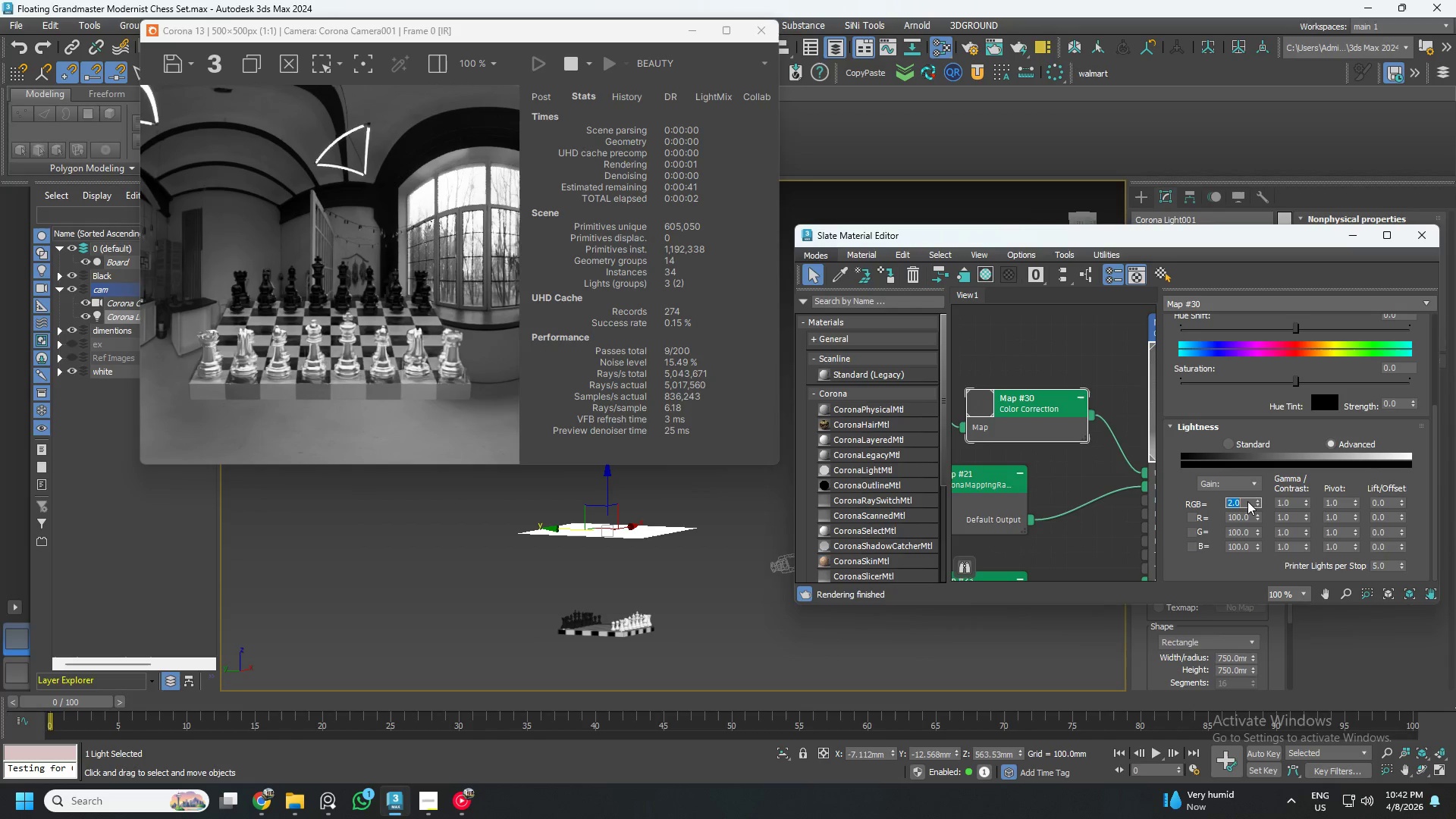 
scroll: coordinate [1034, 455], scroll_direction: down, amount: 4.0
 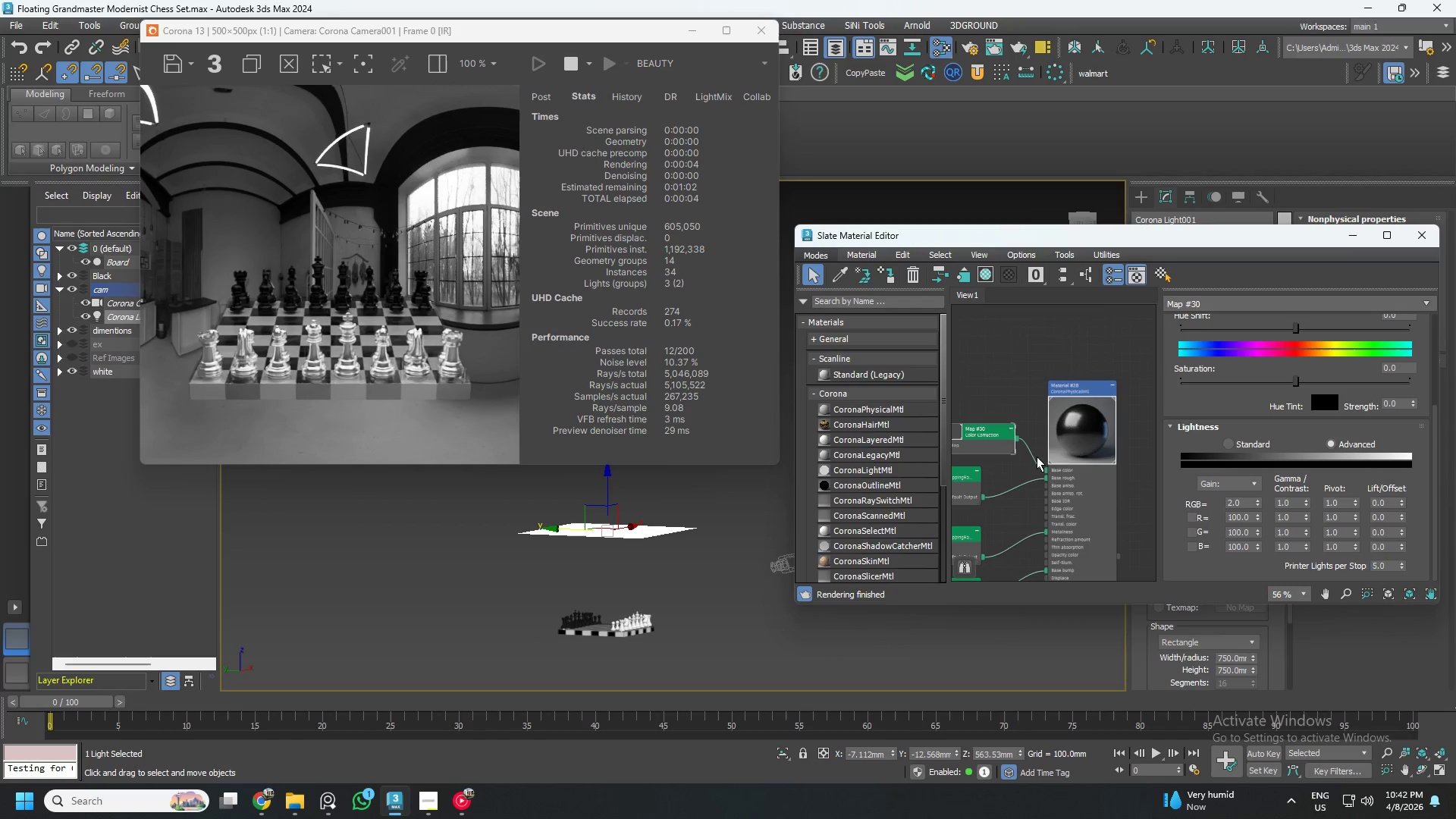 
scroll: coordinate [1072, 454], scroll_direction: up, amount: 3.0
 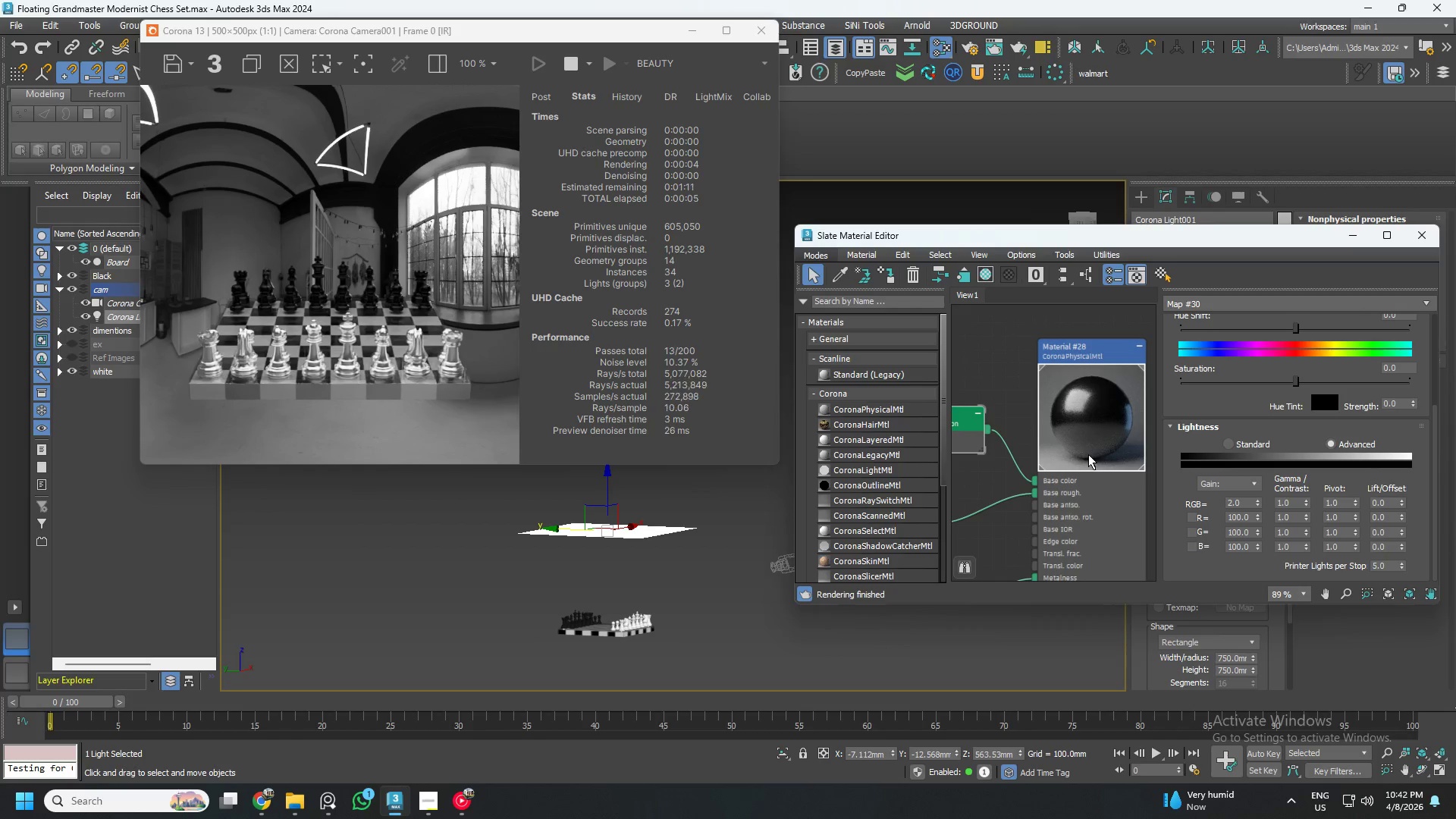 
left_click([1088, 454])
 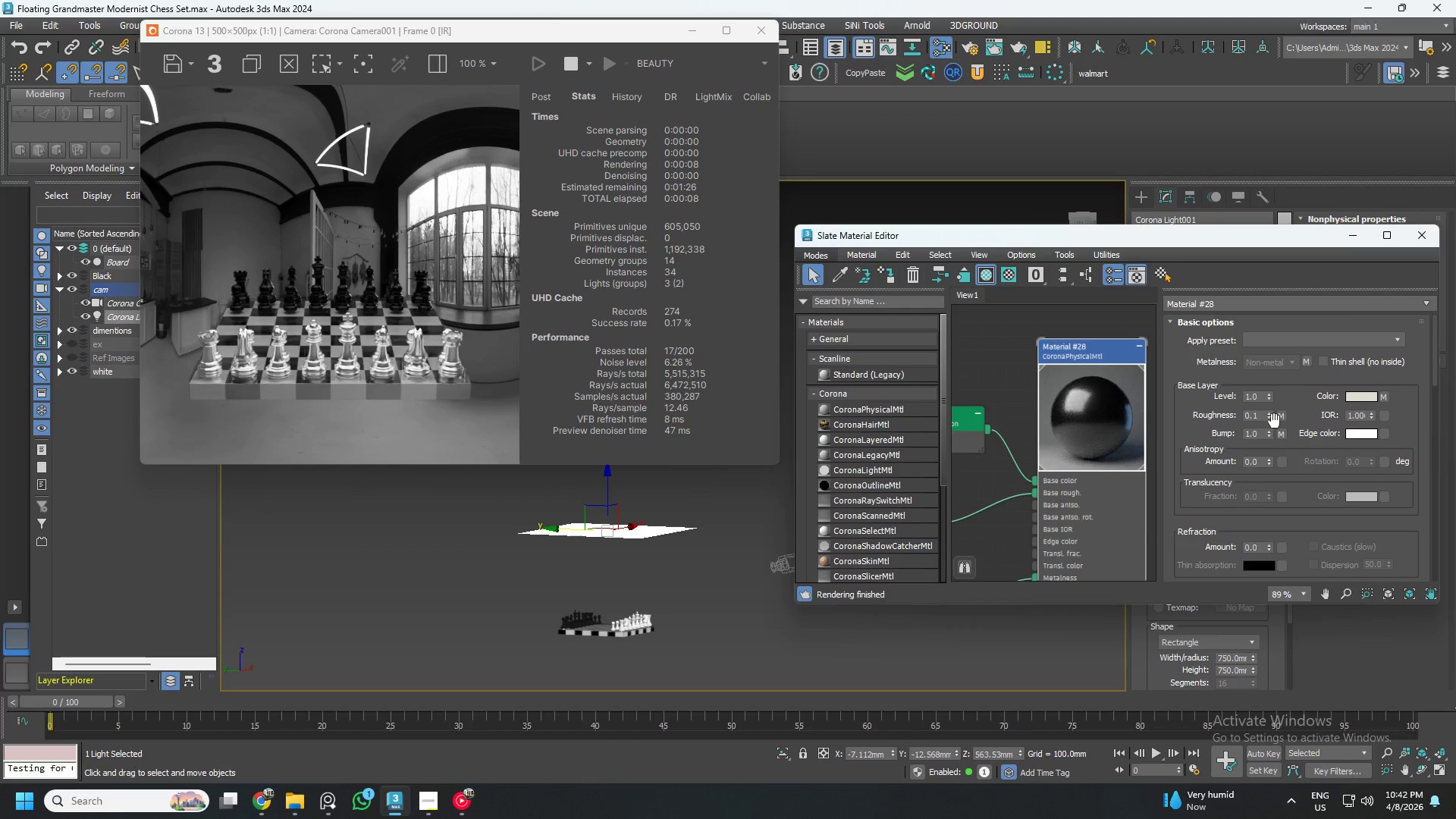 
left_click_drag(start_coordinate=[1269, 416], to_coordinate=[1276, 343])
 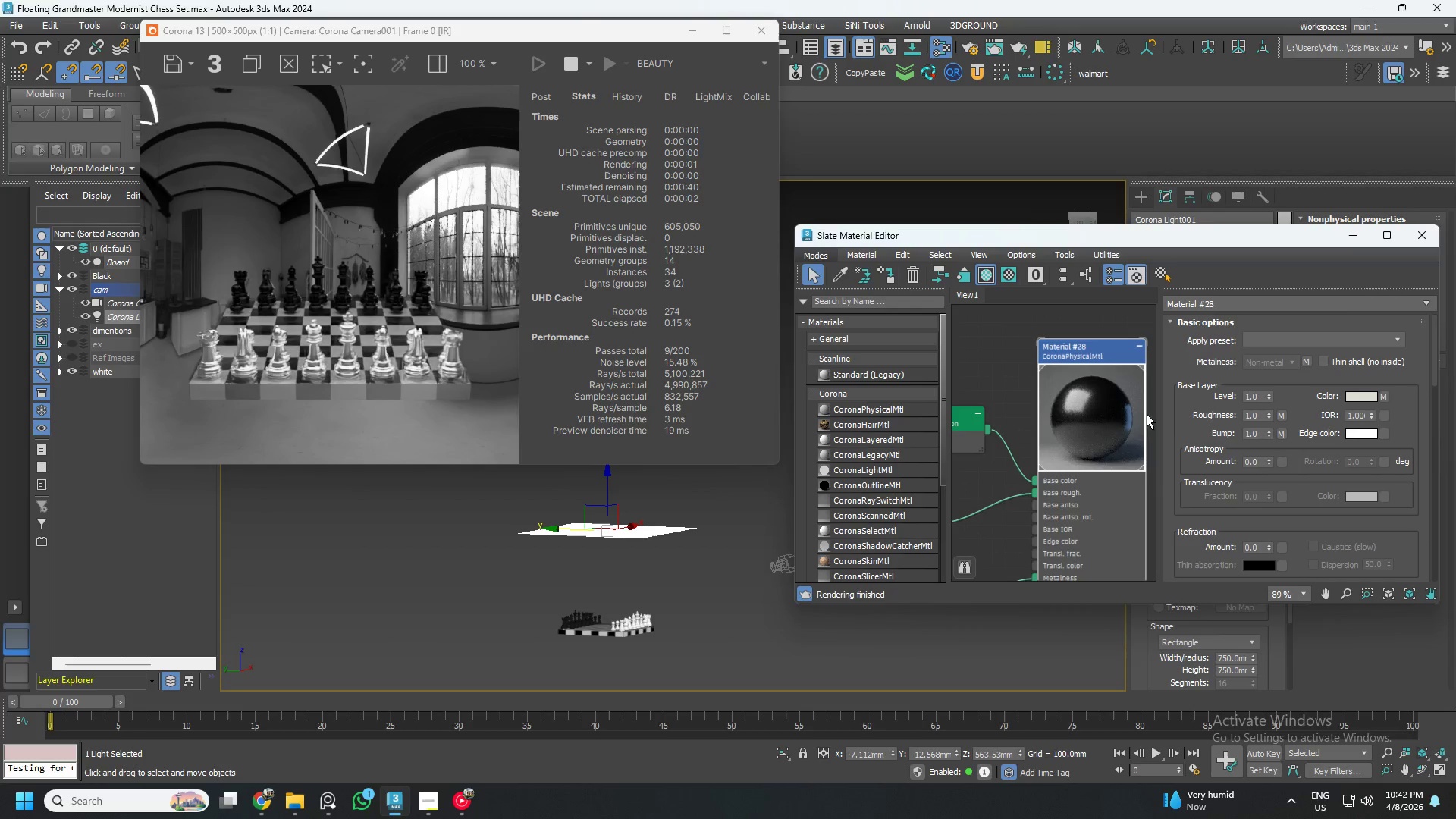 
right_click([1134, 415])
 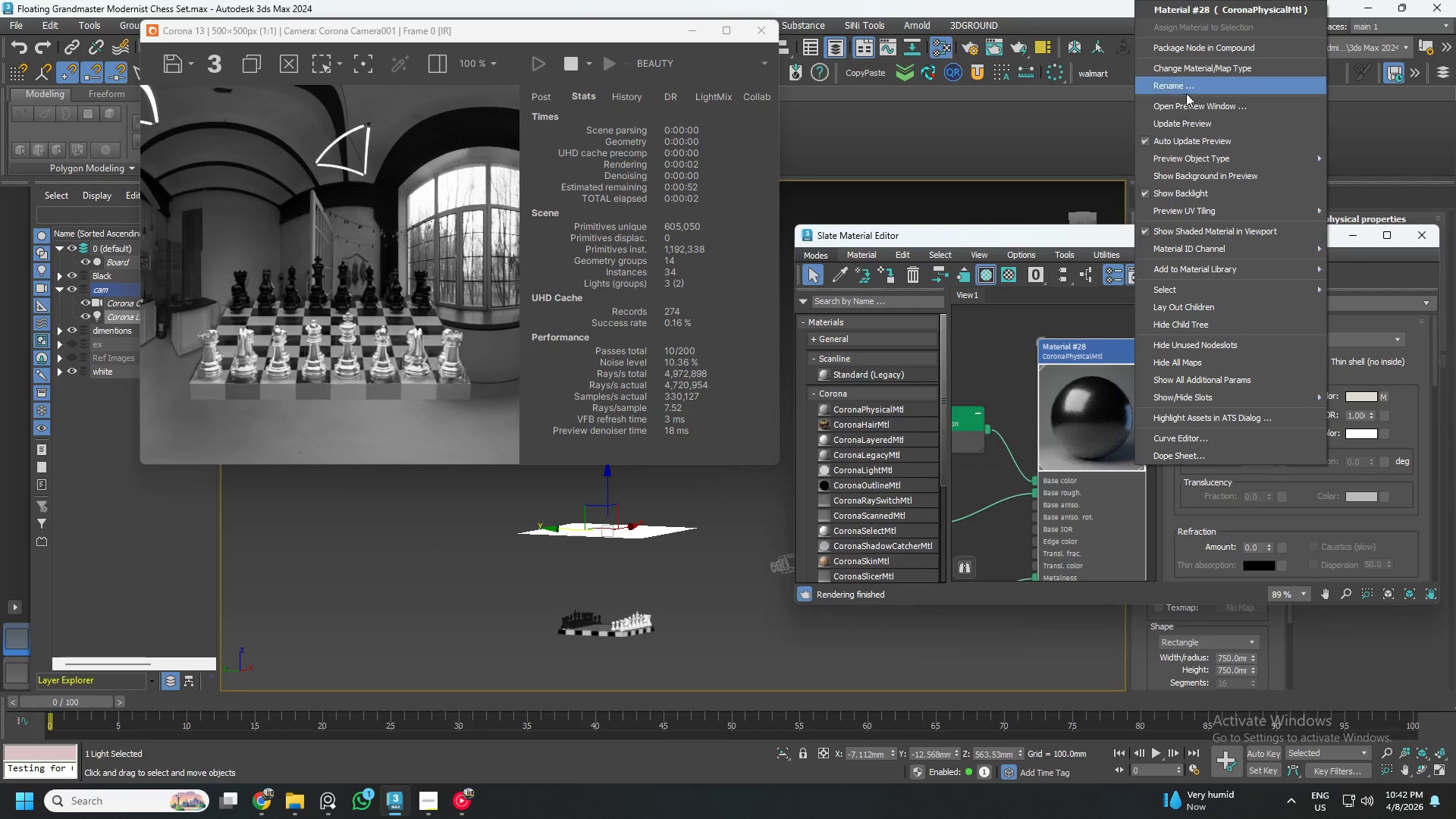 
left_click([1185, 126])
 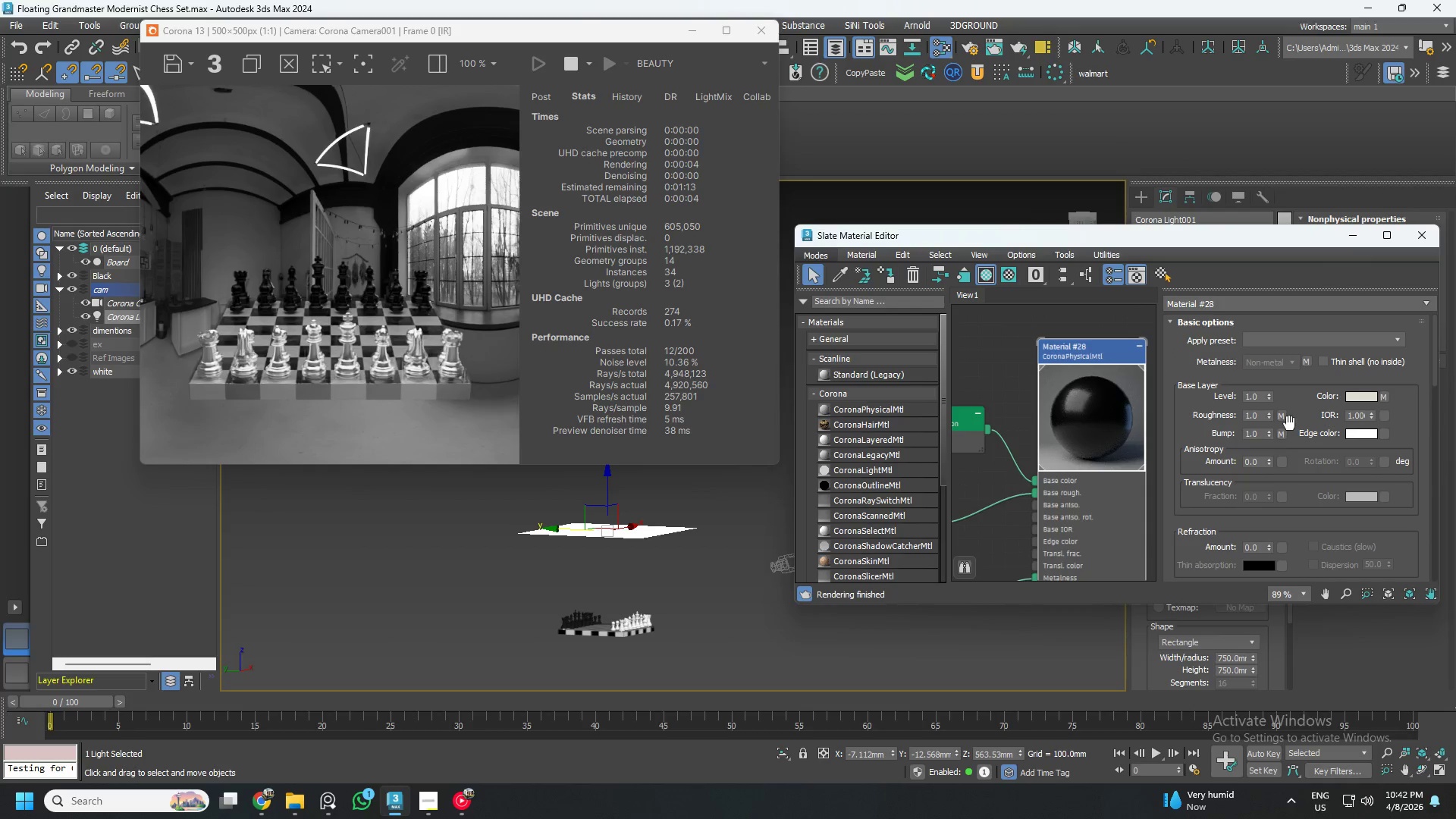 
left_click_drag(start_coordinate=[1266, 413], to_coordinate=[1229, 738])
 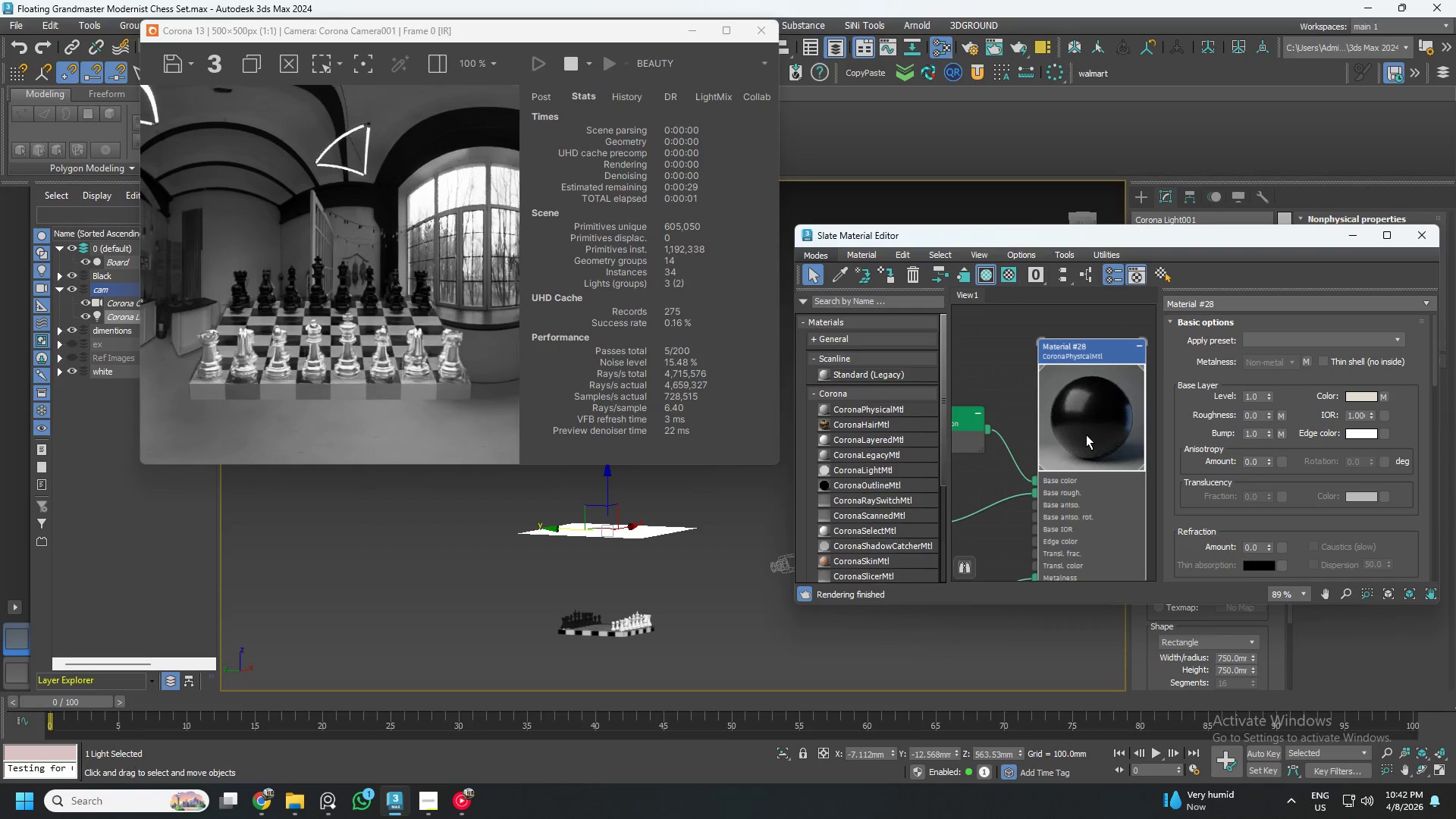 
right_click([1081, 432])
 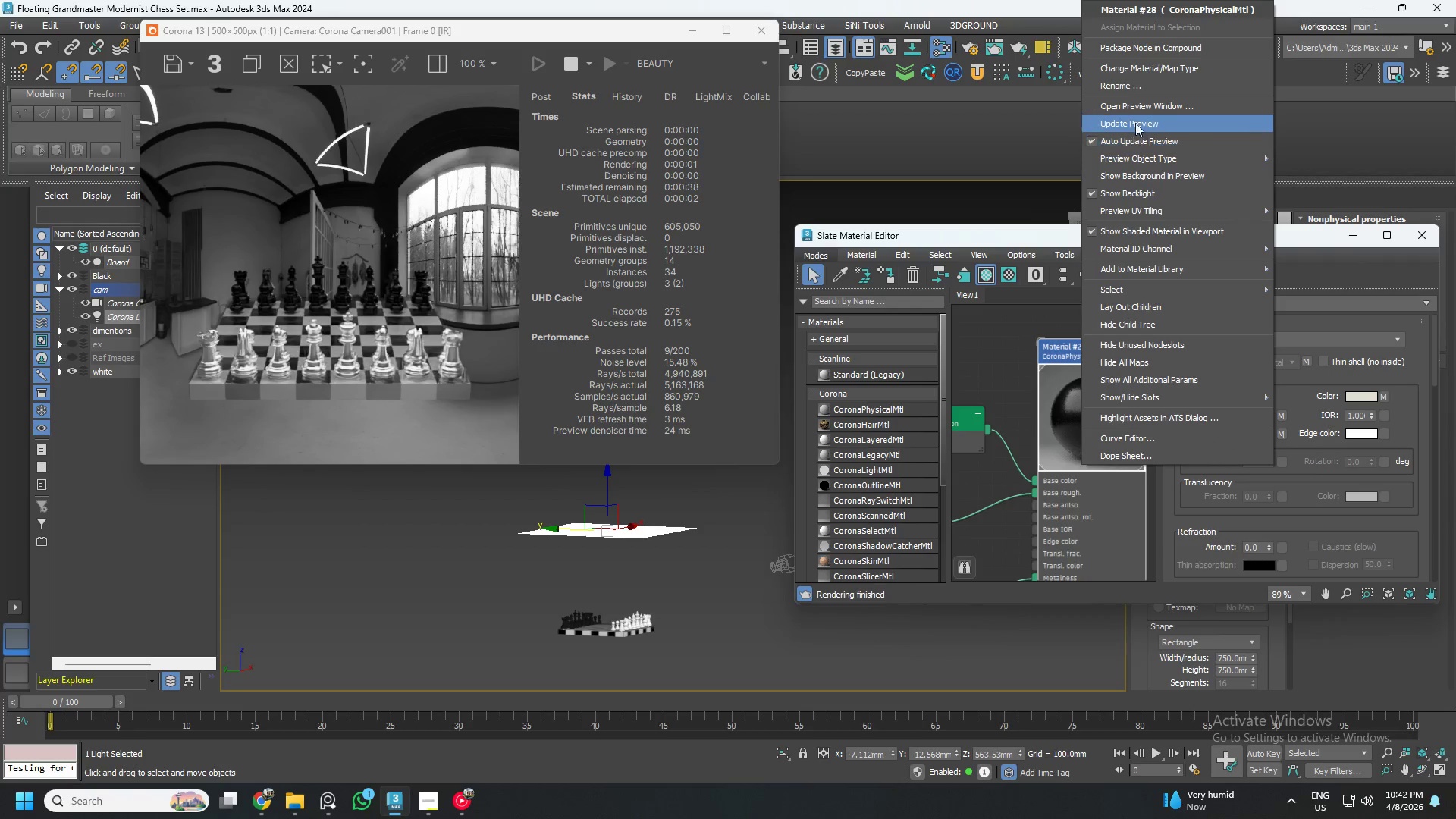 
left_click([1132, 118])
 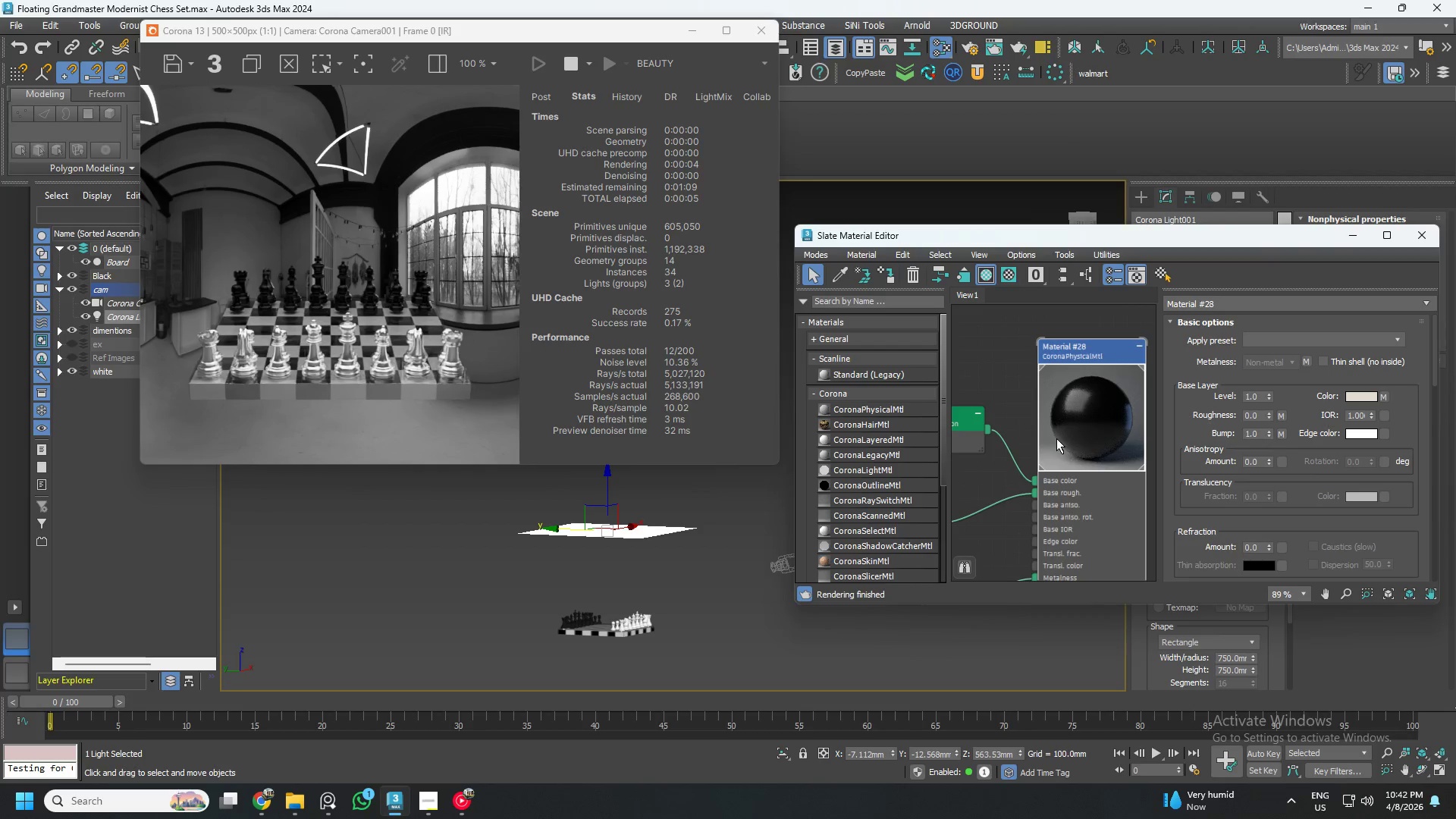 
scroll: coordinate [1050, 439], scroll_direction: down, amount: 3.0
 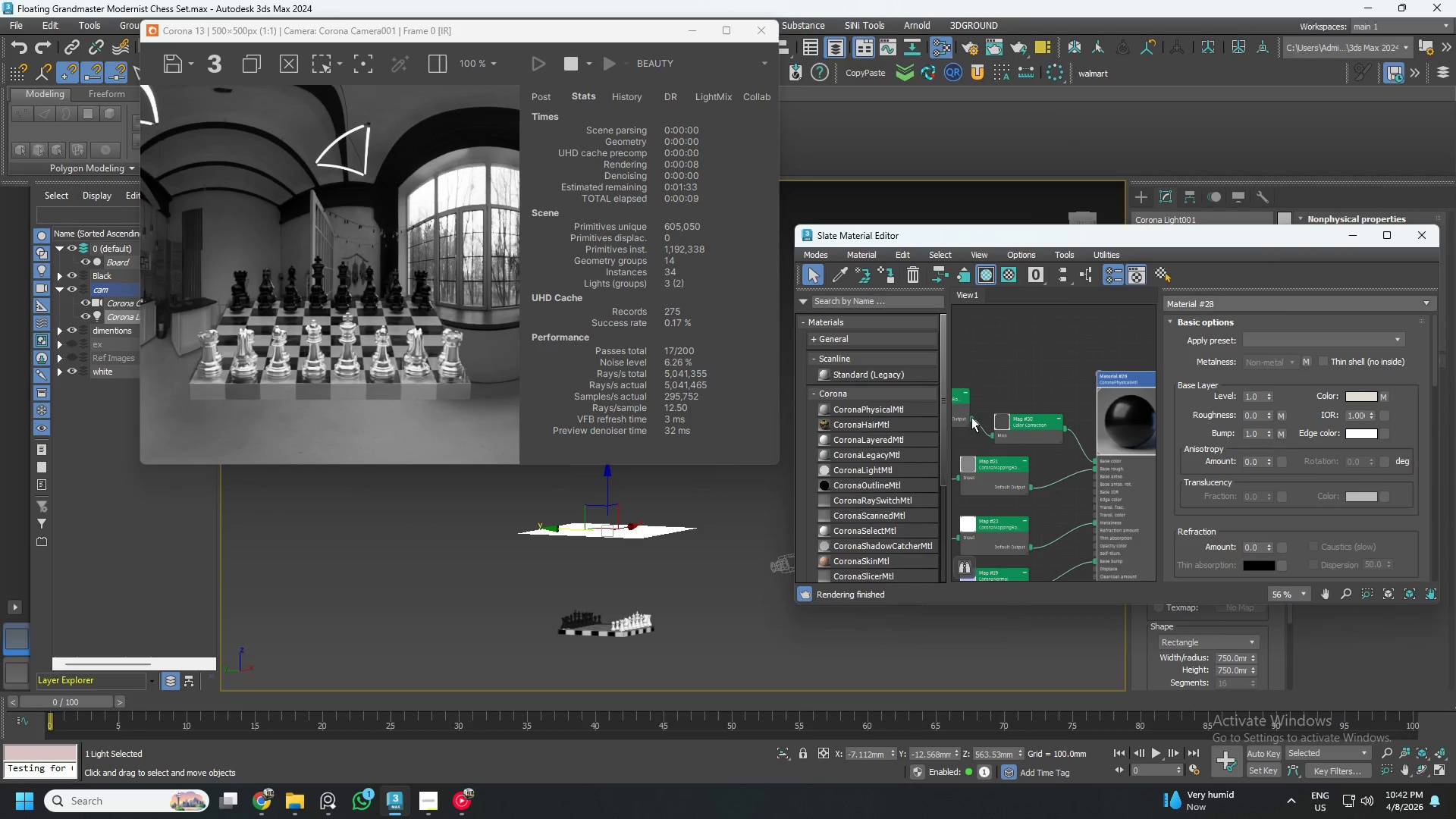 
left_click_drag(start_coordinate=[971, 417], to_coordinate=[1106, 464])
 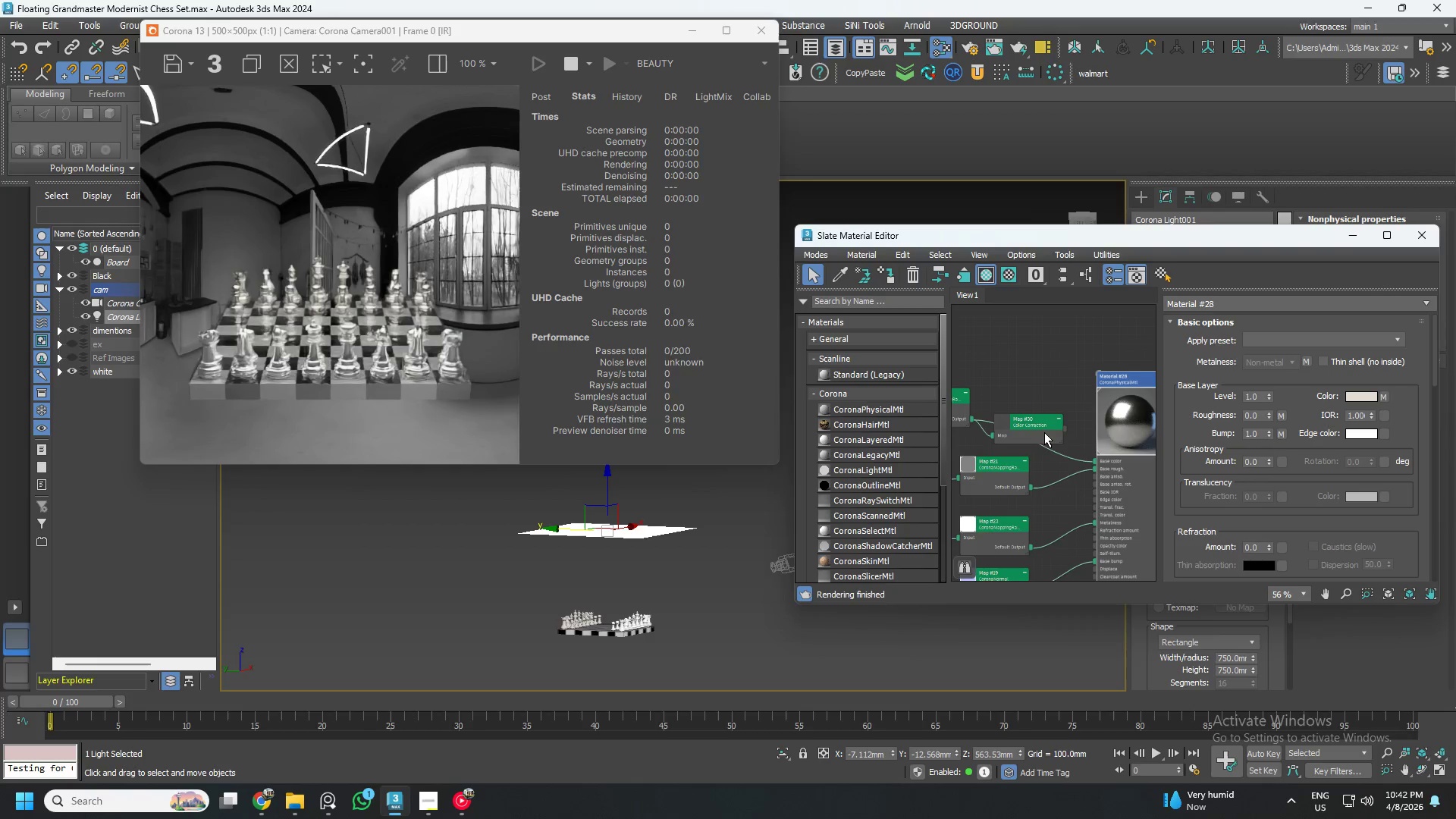 
left_click_drag(start_coordinate=[1040, 431], to_coordinate=[1046, 389])
 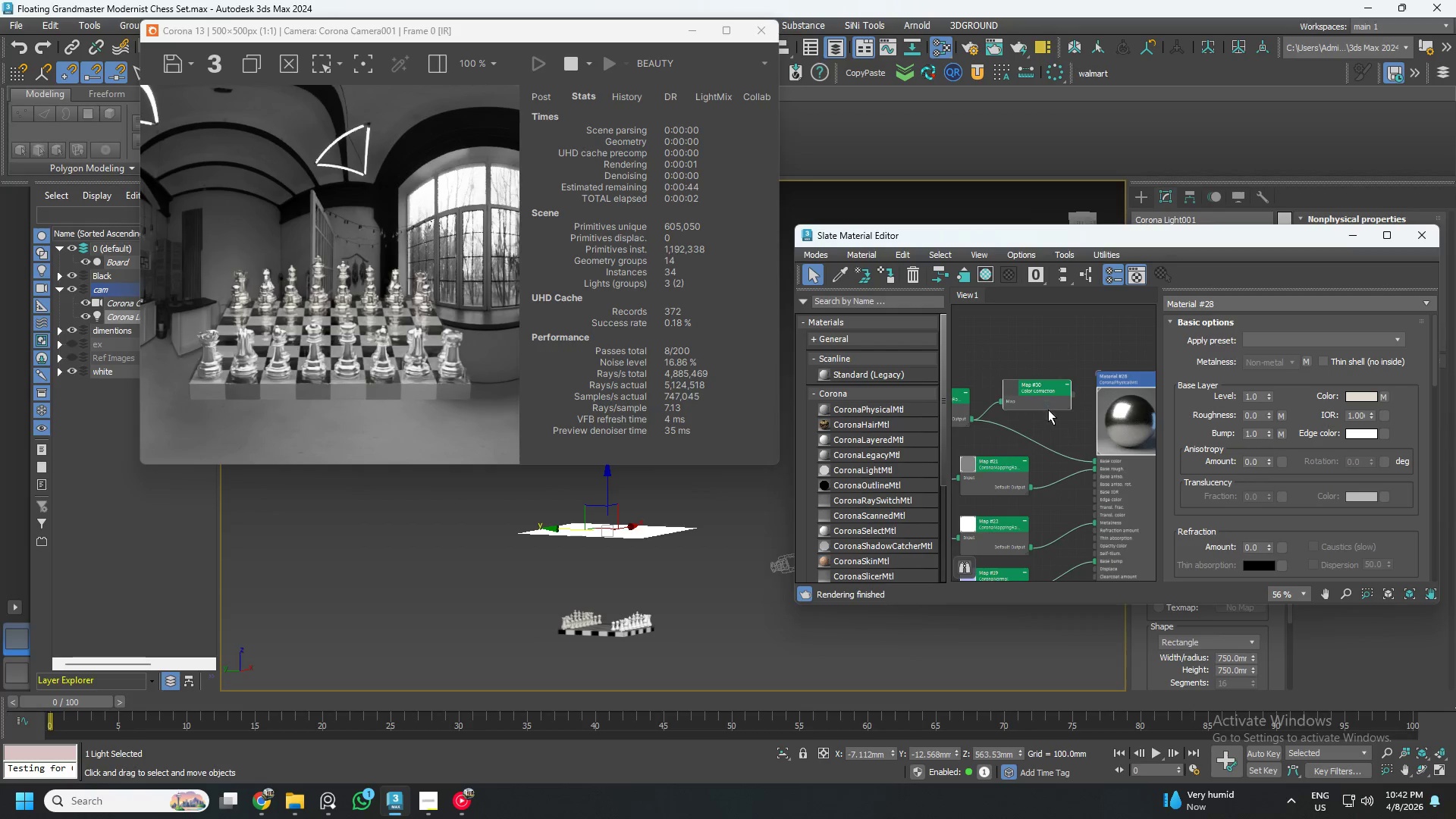 
scroll: coordinate [1050, 416], scroll_direction: down, amount: 2.0
 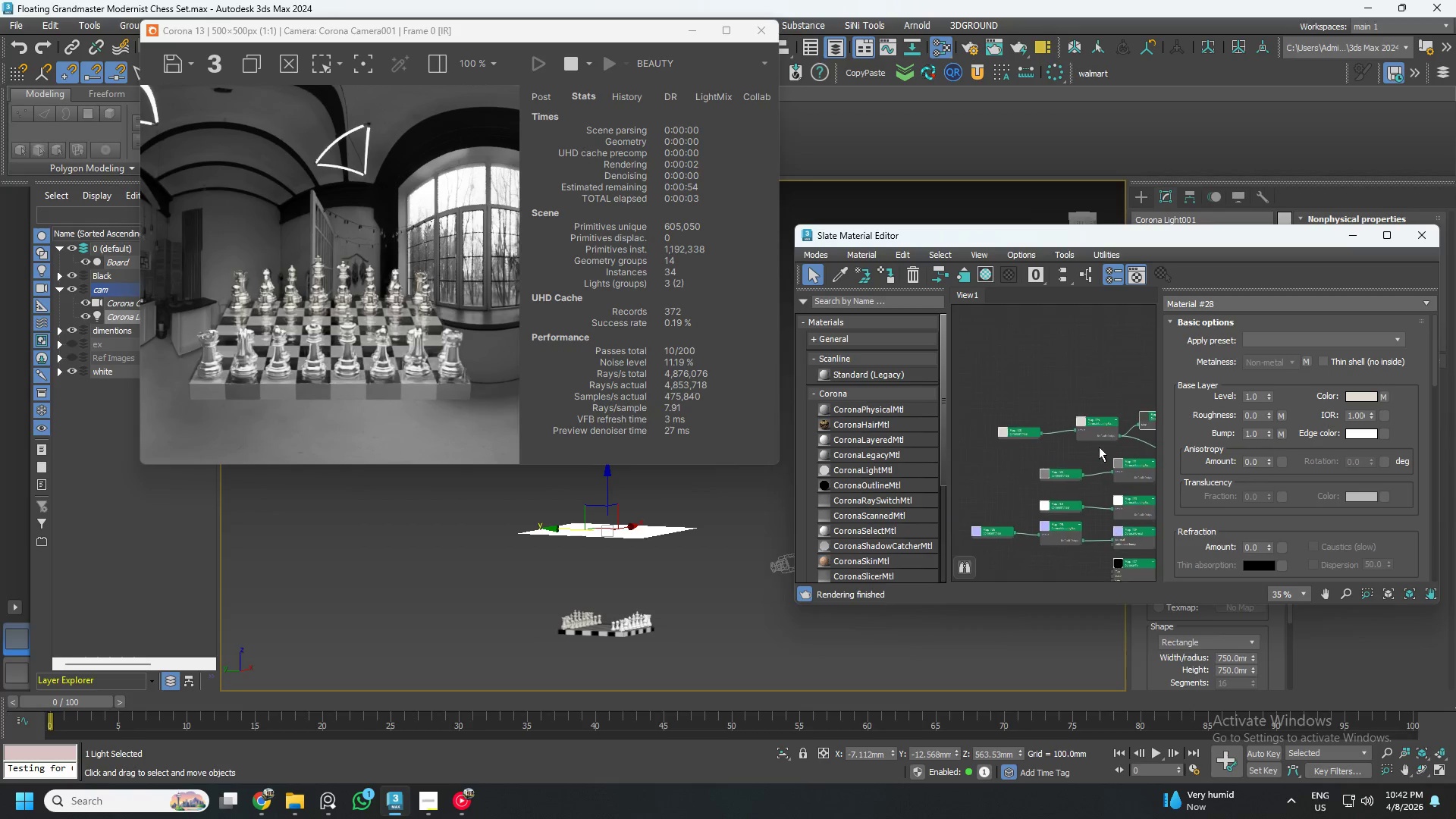 
left_click([1015, 425])
 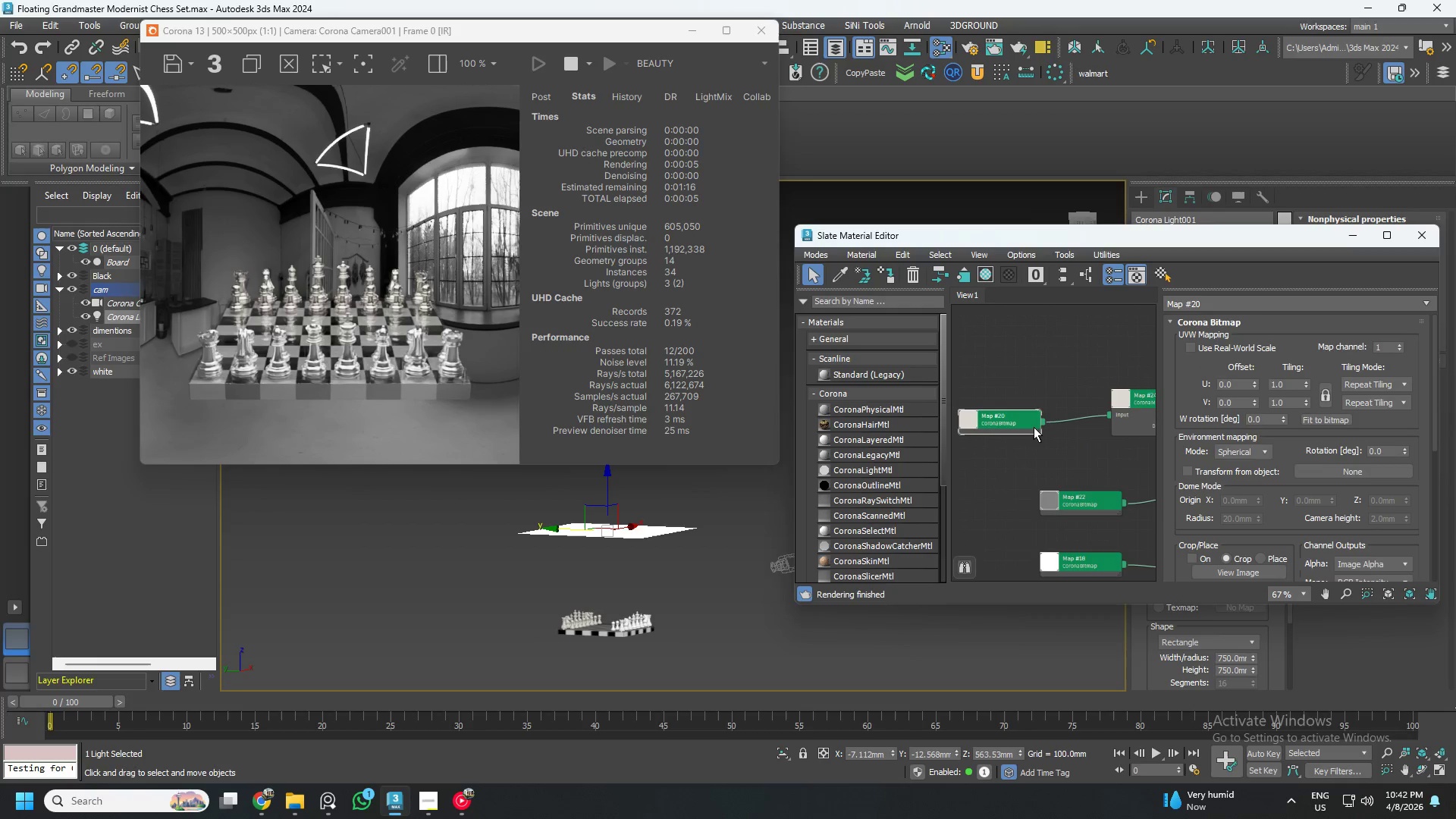 
scroll: coordinate [1037, 447], scroll_direction: up, amount: 3.0
 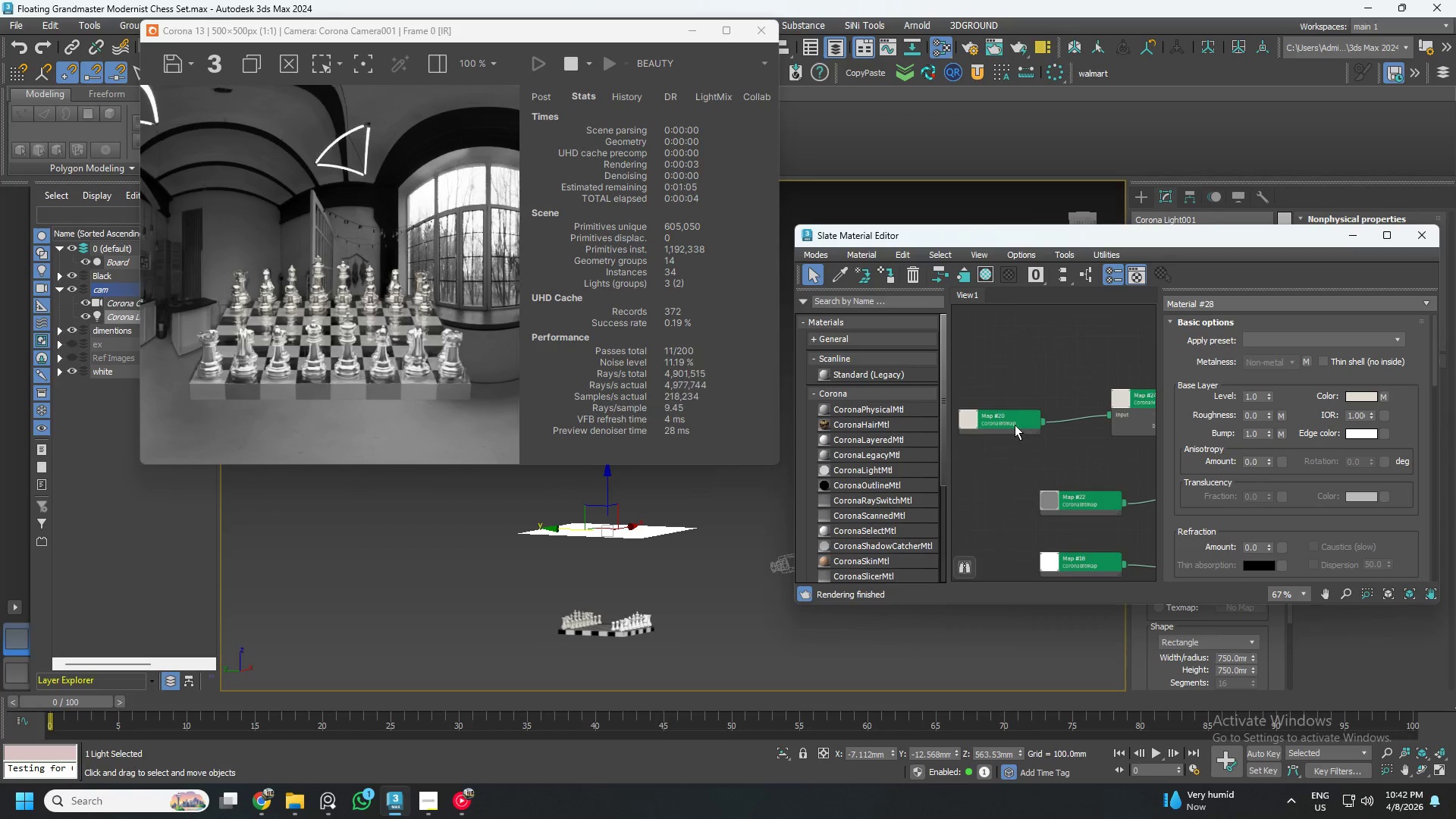 
scroll: coordinate [1026, 425], scroll_direction: down, amount: 4.0
 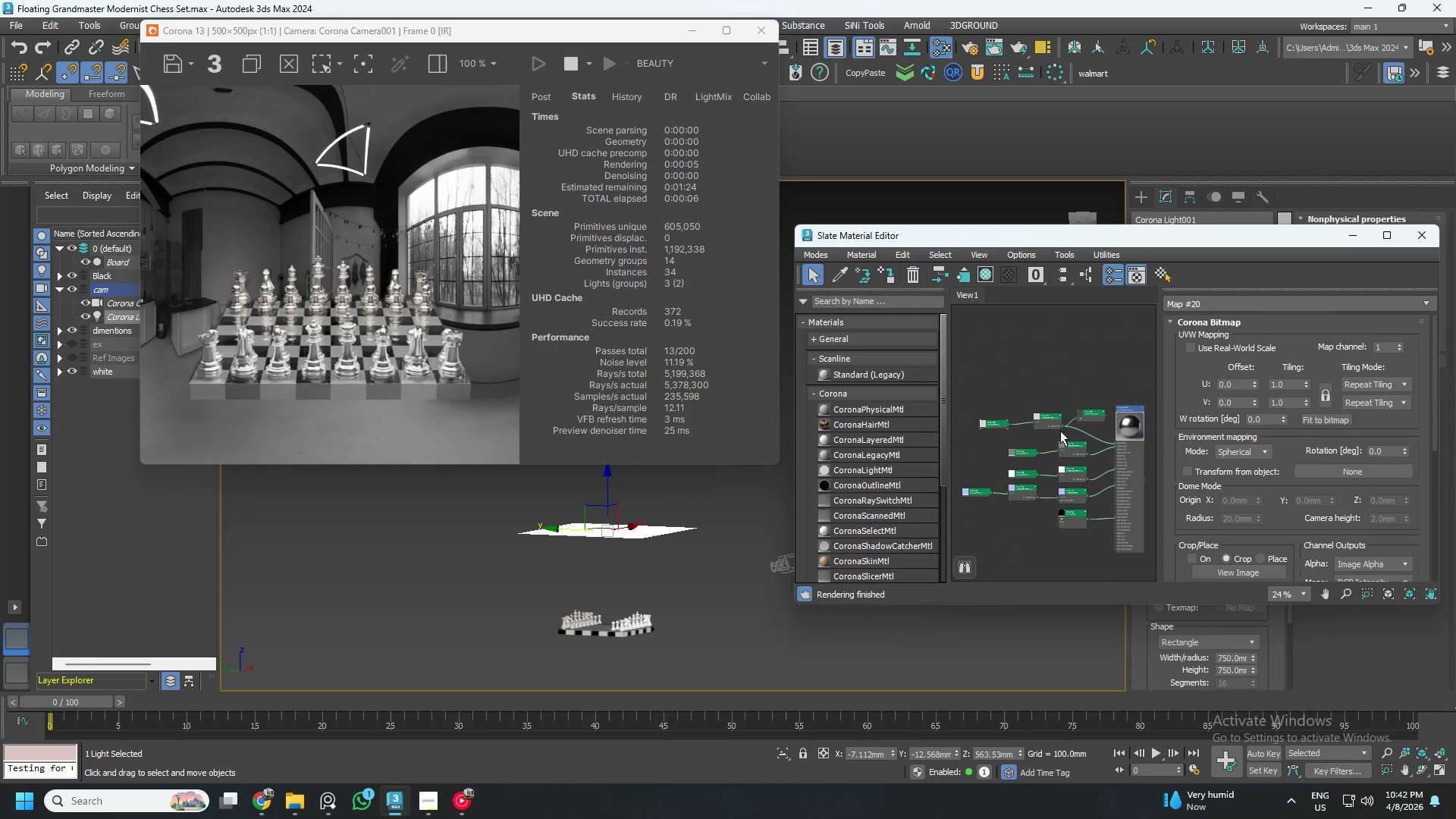 
scroll: coordinate [1028, 413], scroll_direction: up, amount: 3.0
 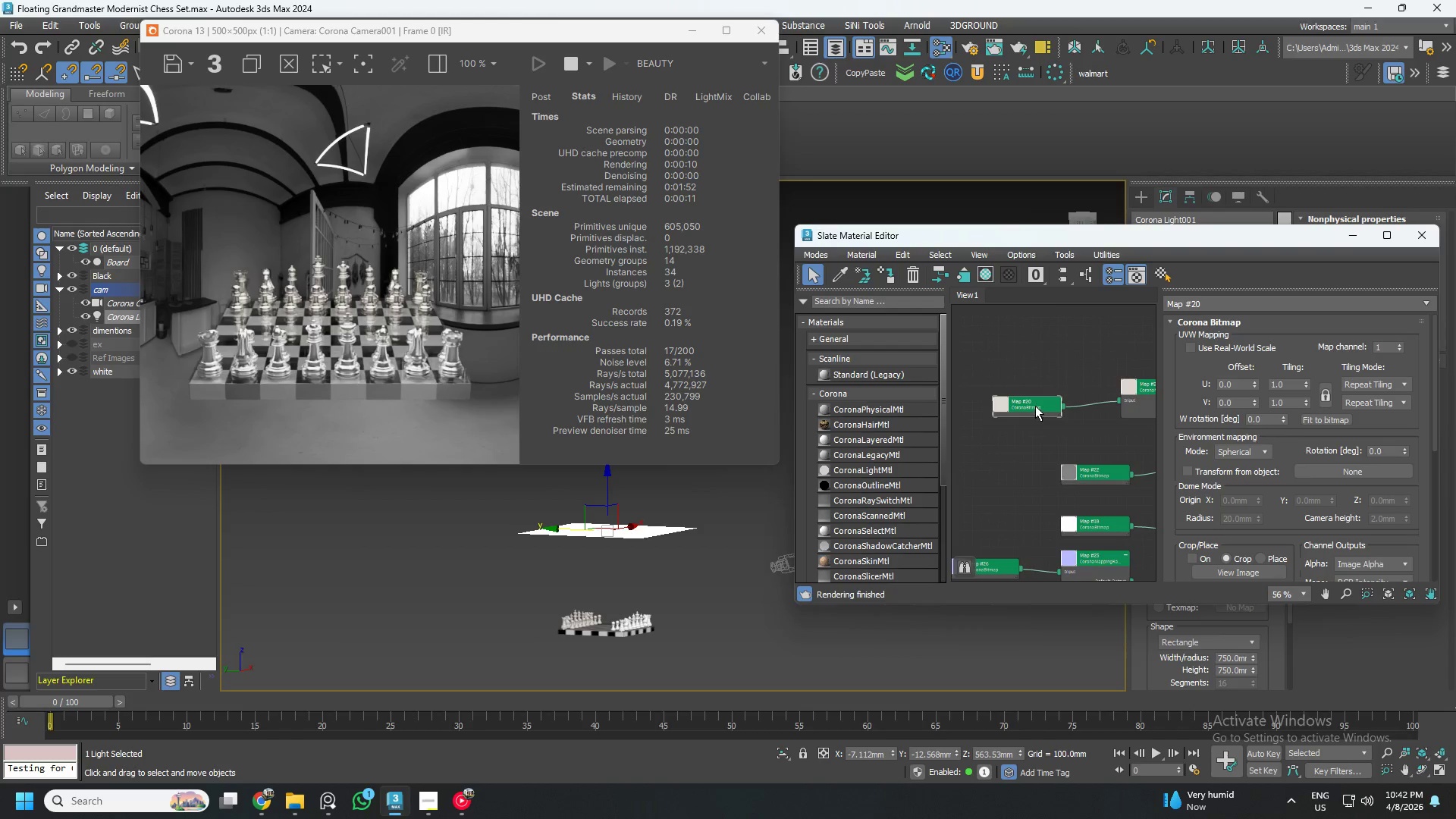 
left_click([1033, 406])
 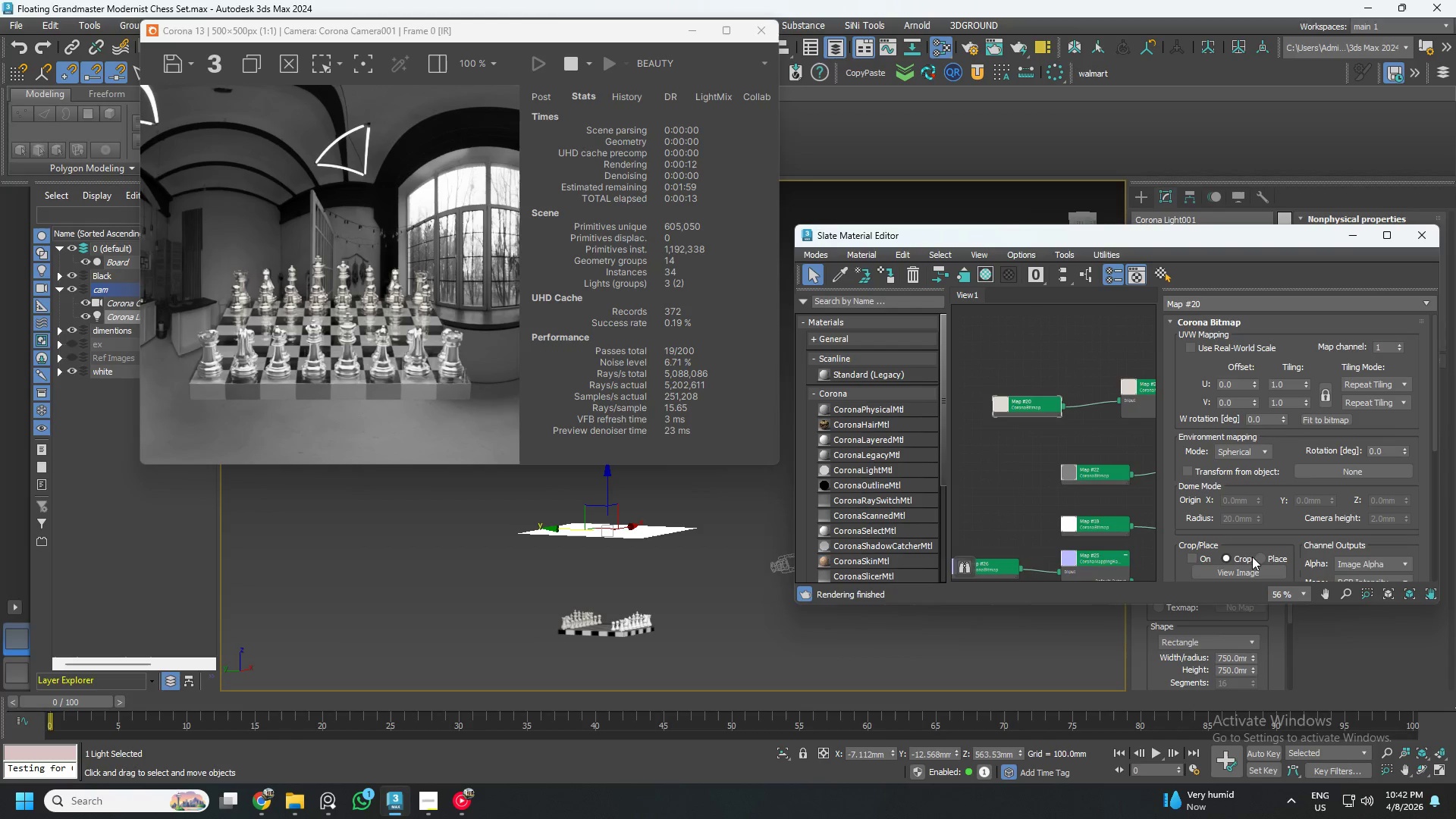 
left_click([1240, 567])
 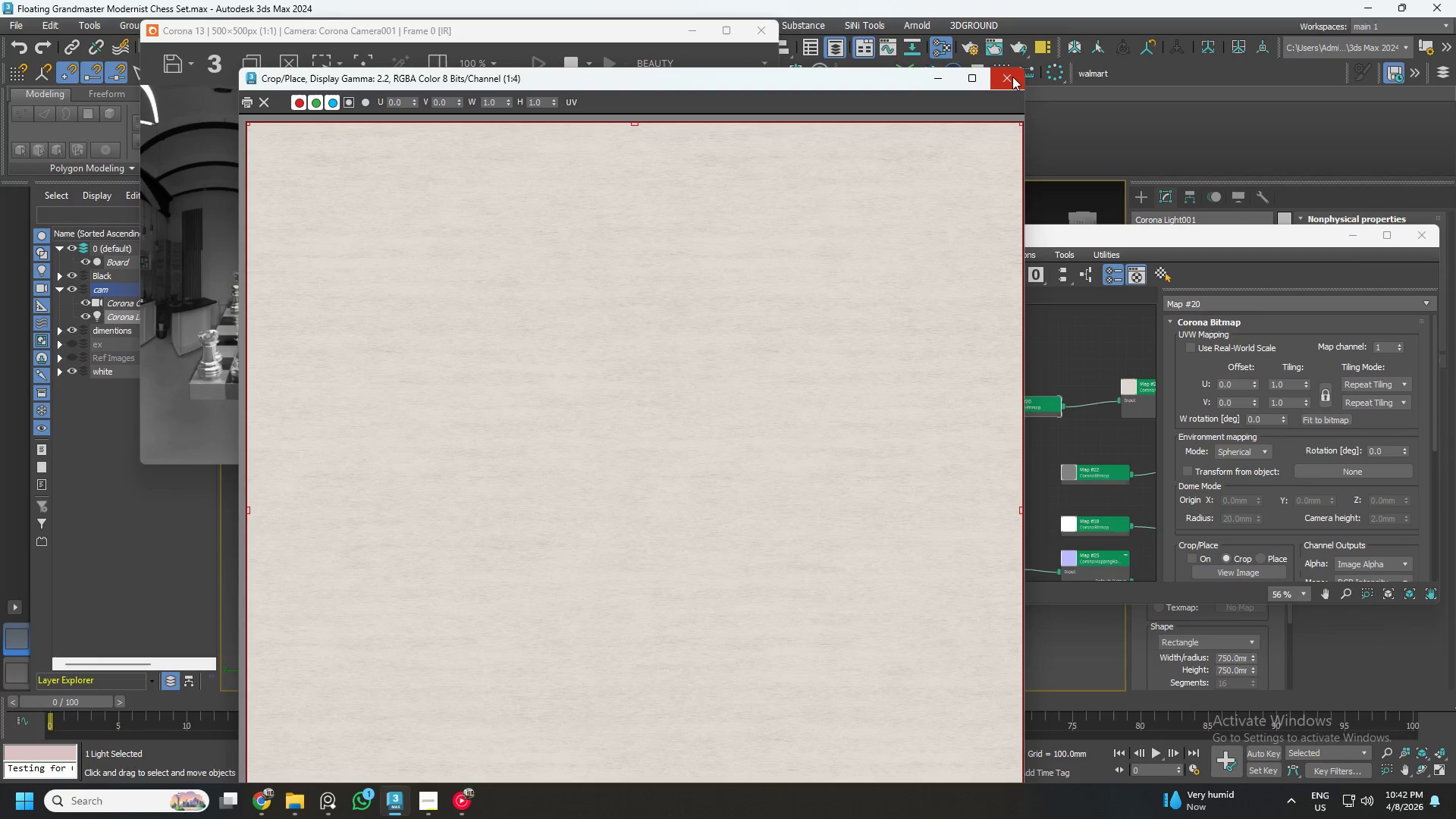 
left_click([1011, 77])
 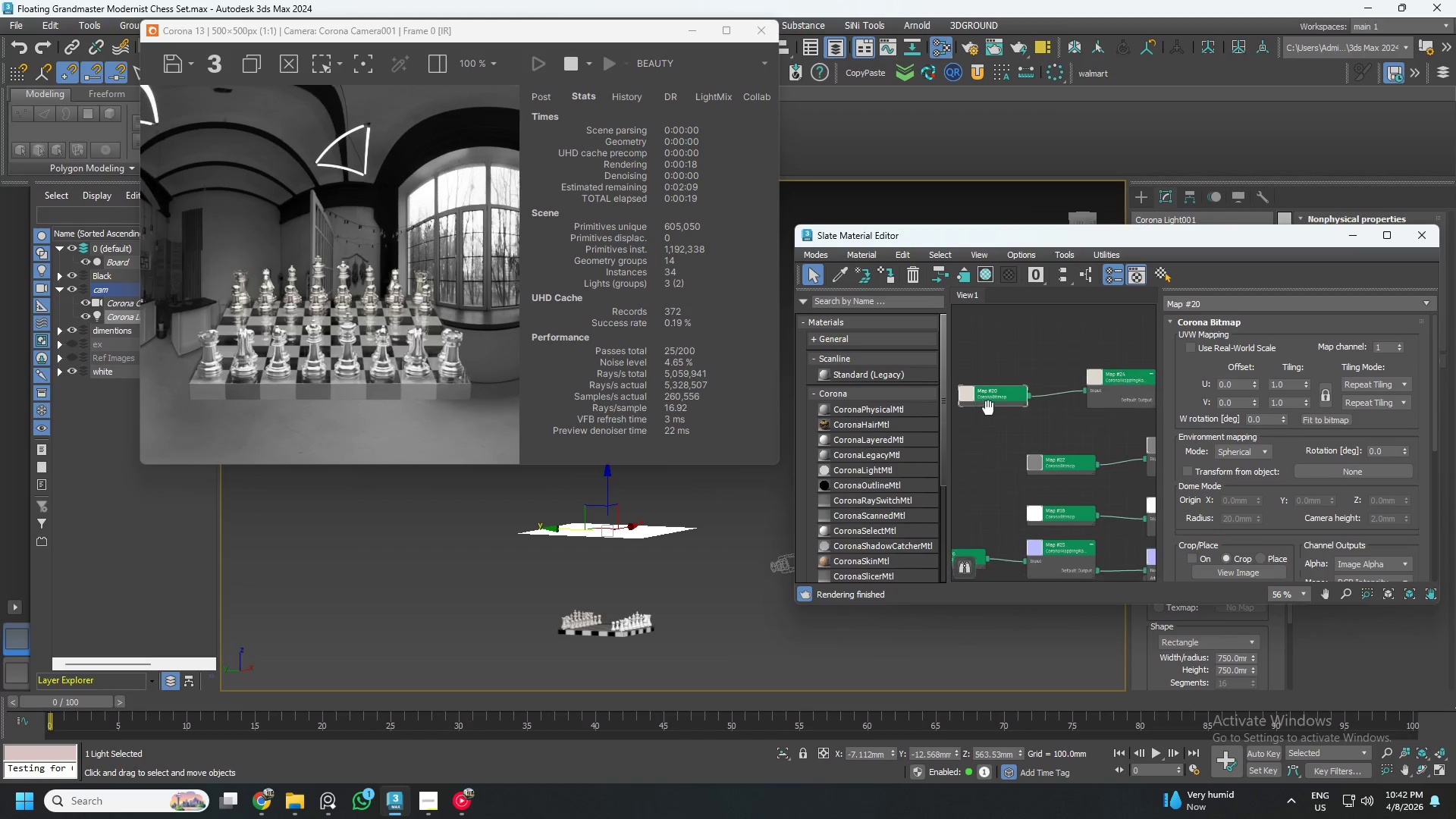 
scroll: coordinate [993, 403], scroll_direction: down, amount: 1.0
 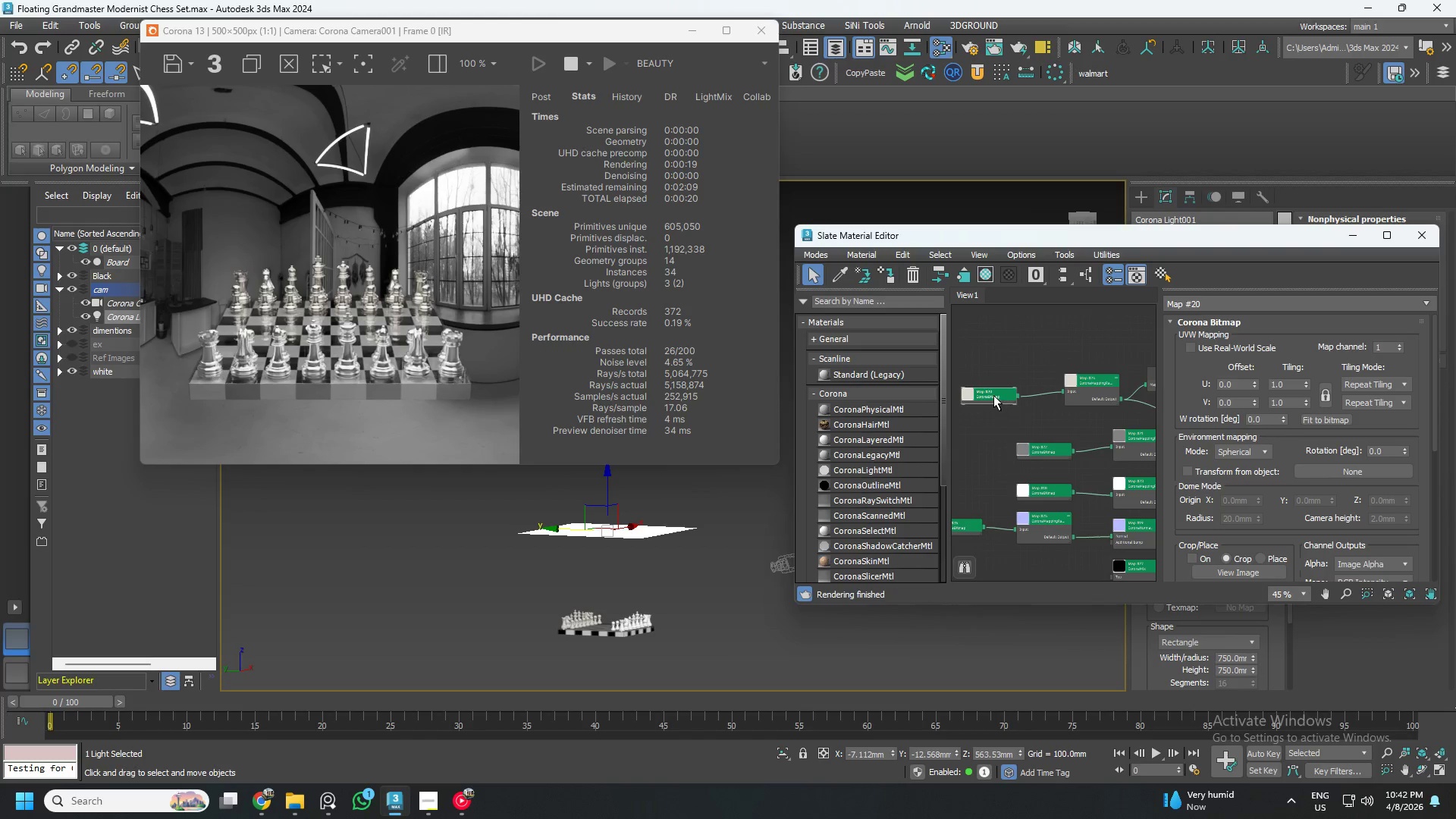 
left_click_drag(start_coordinate=[993, 395], to_coordinate=[942, 360])
 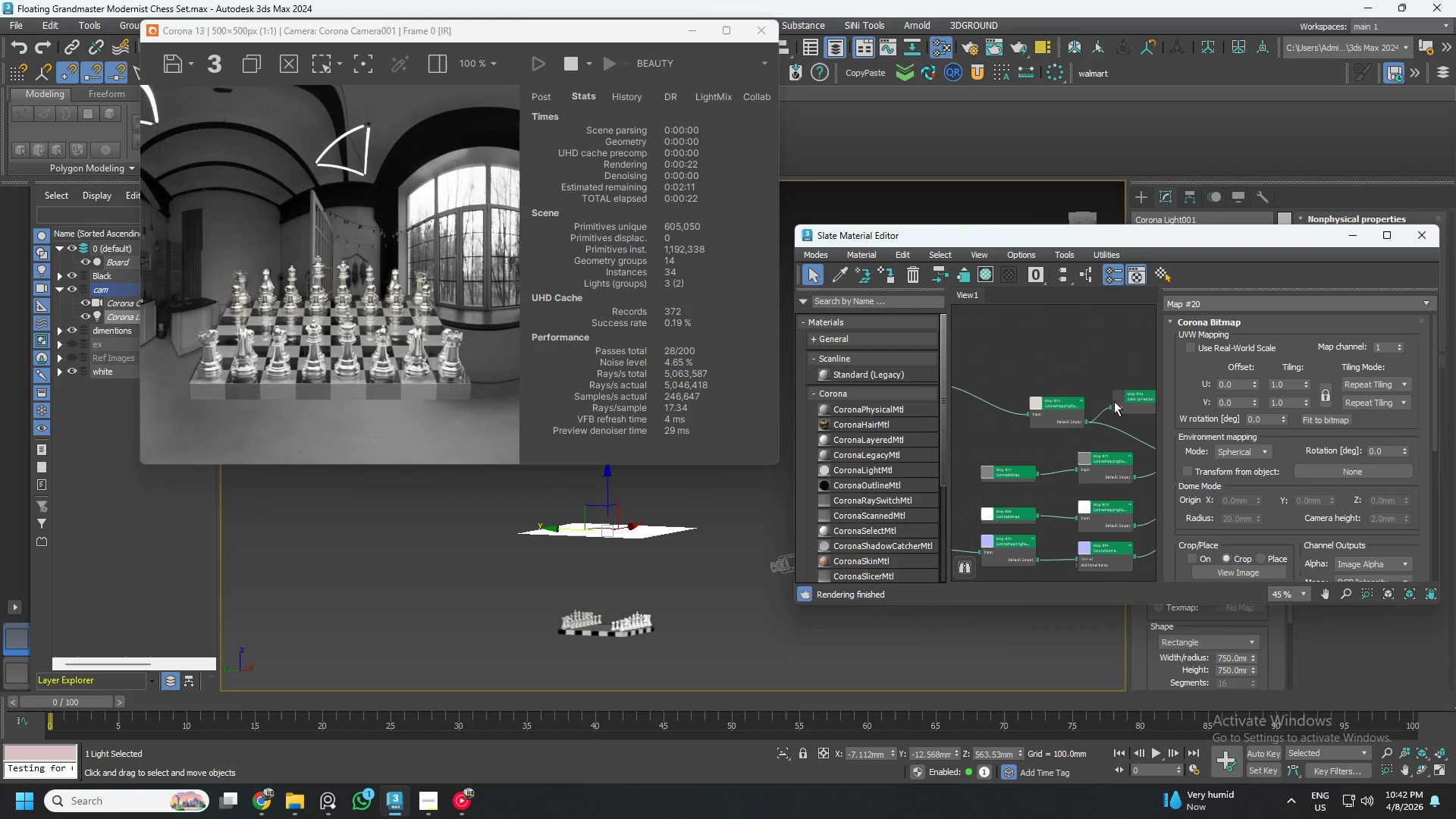 
left_click_drag(start_coordinate=[1131, 401], to_coordinate=[943, 415])
 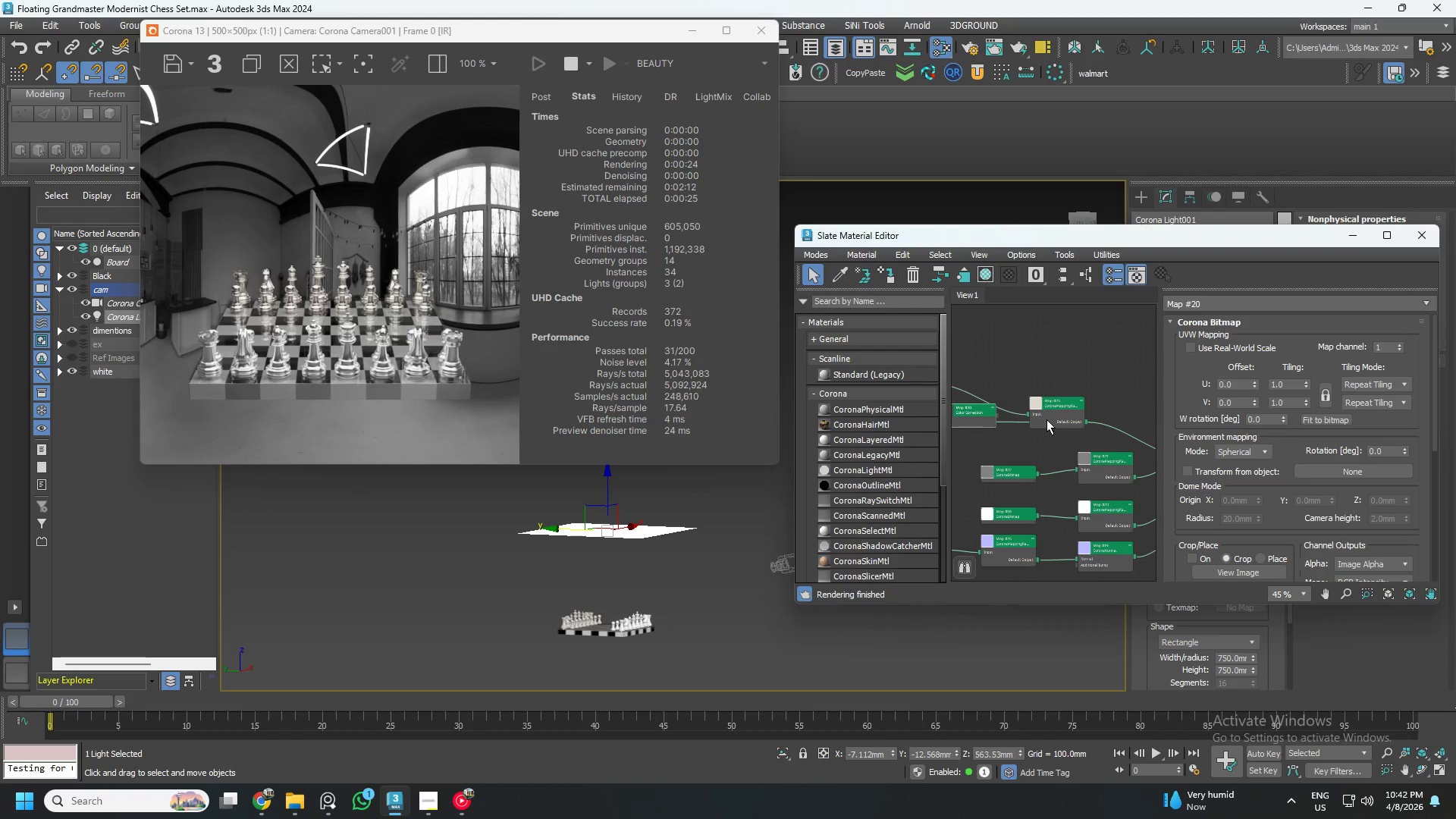 
scroll: coordinate [1031, 443], scroll_direction: up, amount: 3.0
 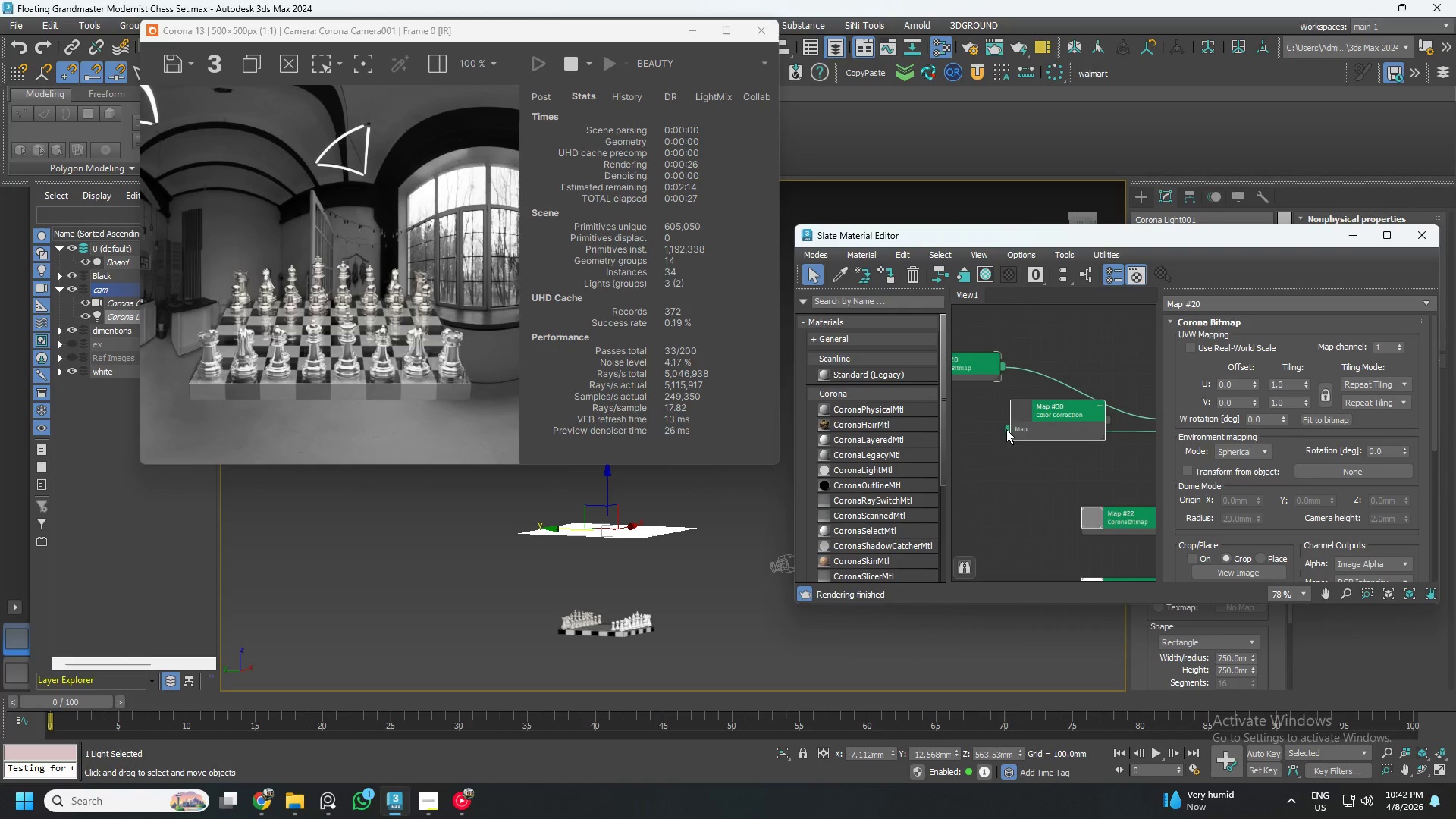 
left_click_drag(start_coordinate=[1006, 429], to_coordinate=[971, 426])
 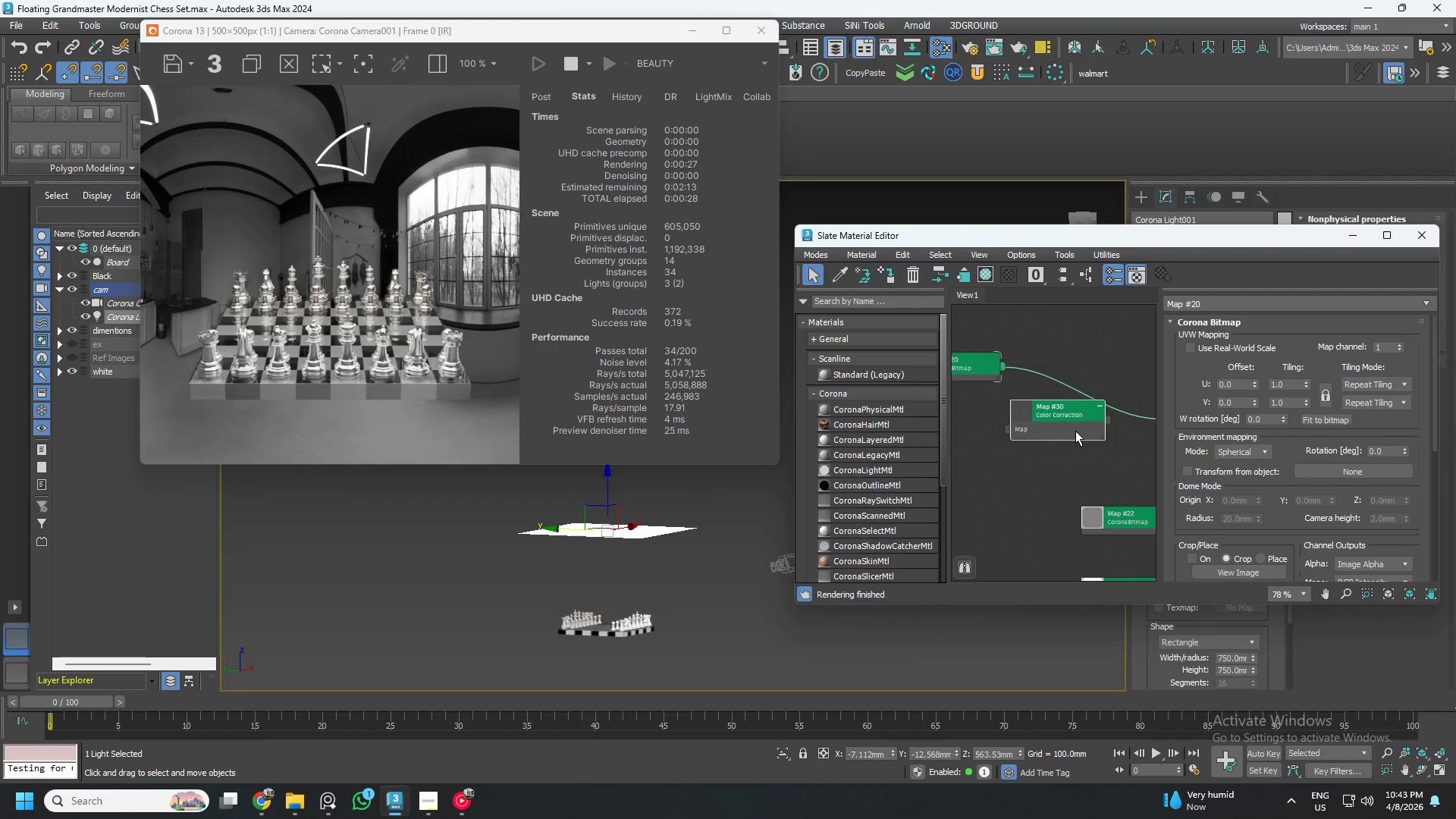 
left_click_drag(start_coordinate=[1073, 431], to_coordinate=[1059, 430])
 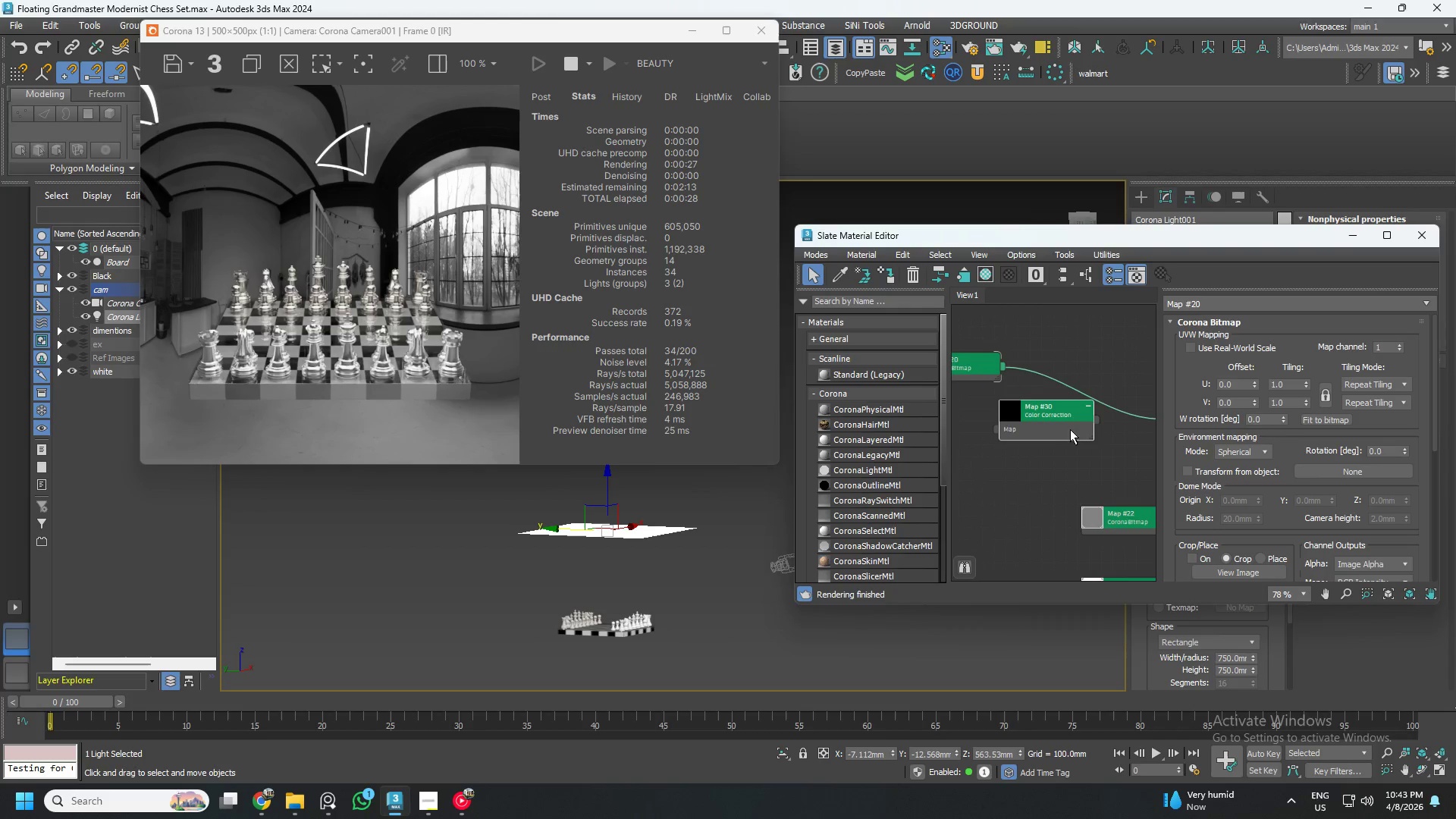 
double_click([1070, 429])
 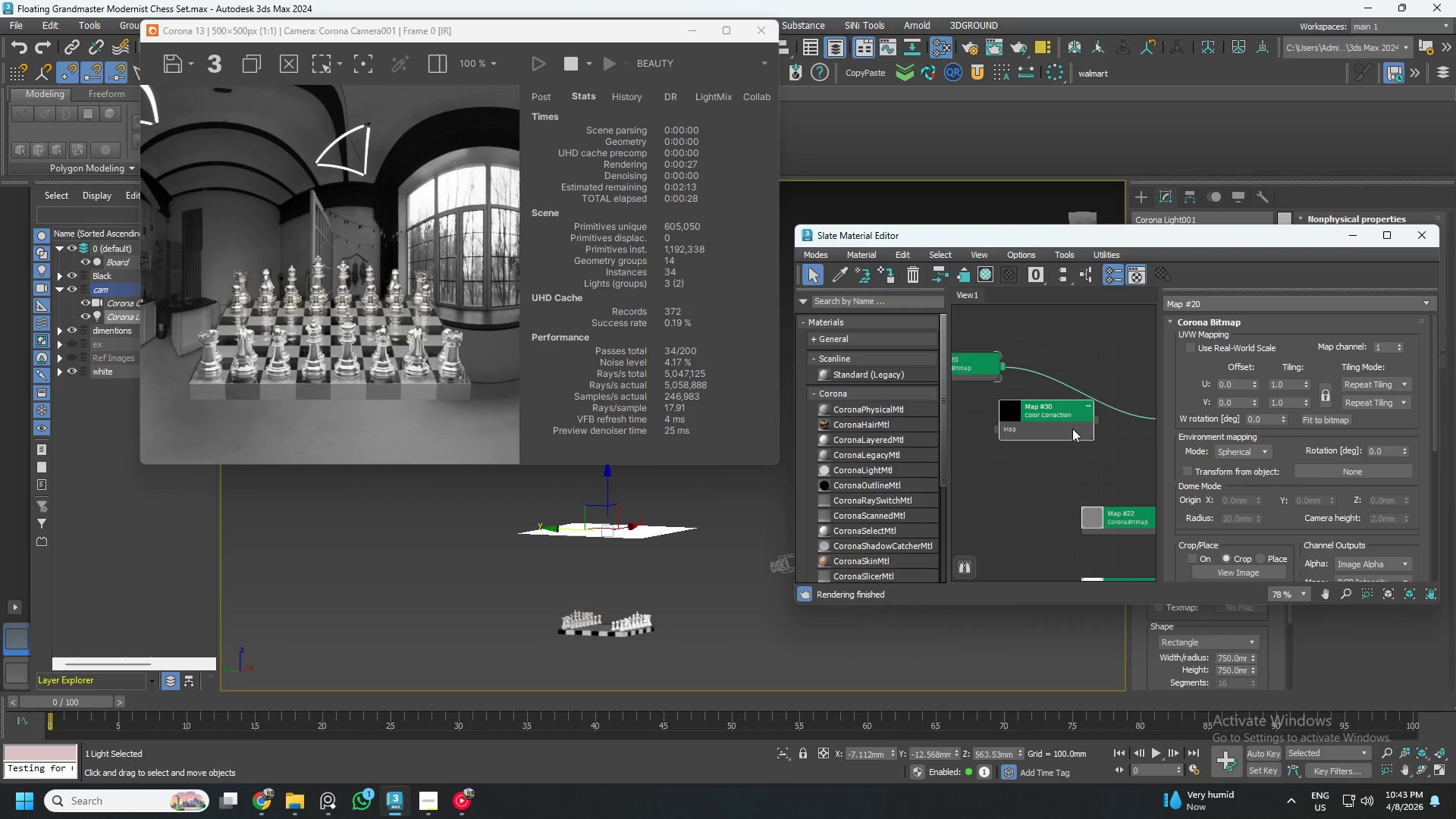 
left_click_drag(start_coordinate=[1073, 428], to_coordinate=[1103, 413])
 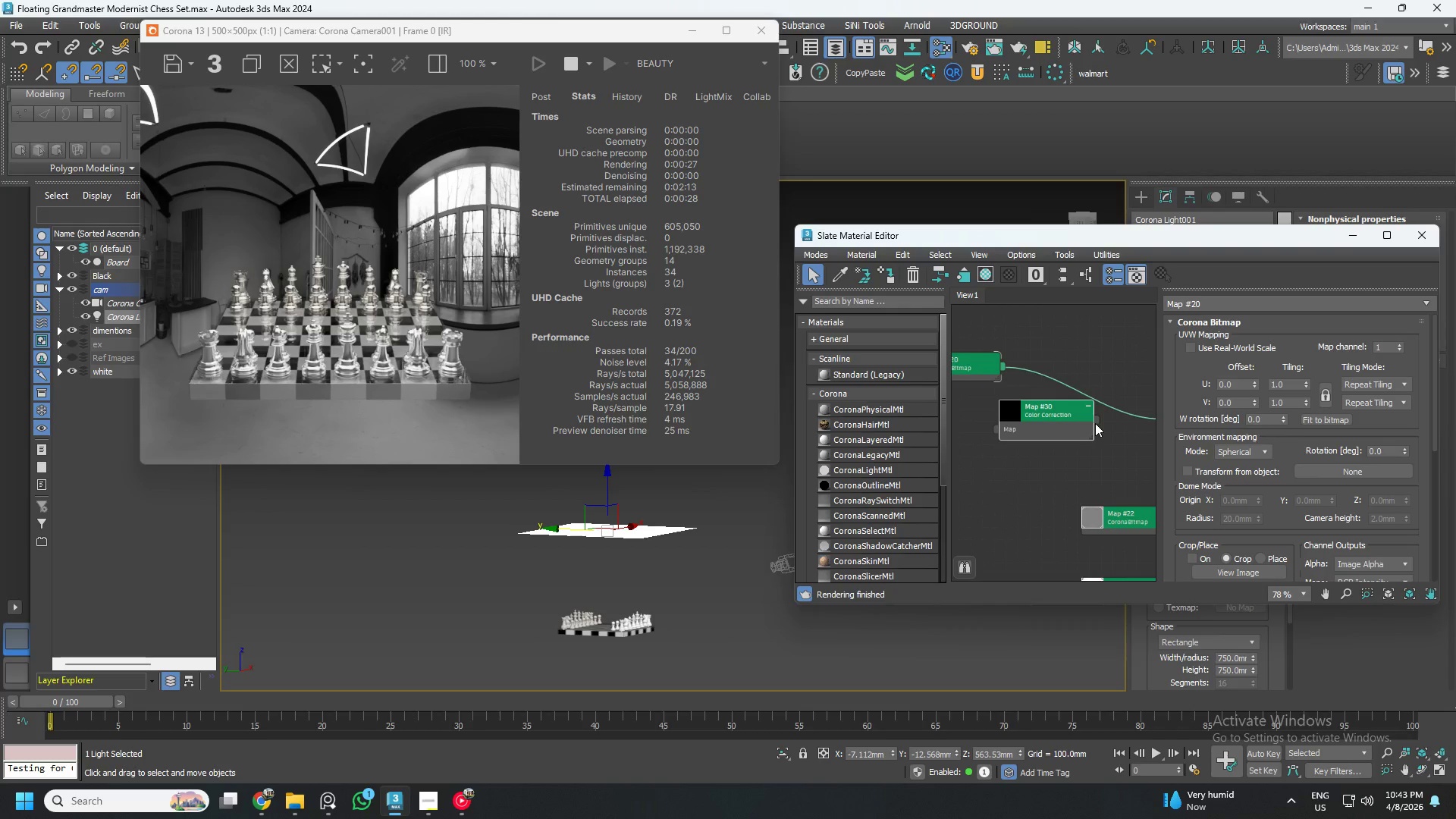 
left_click_drag(start_coordinate=[1095, 423], to_coordinate=[1109, 407])
 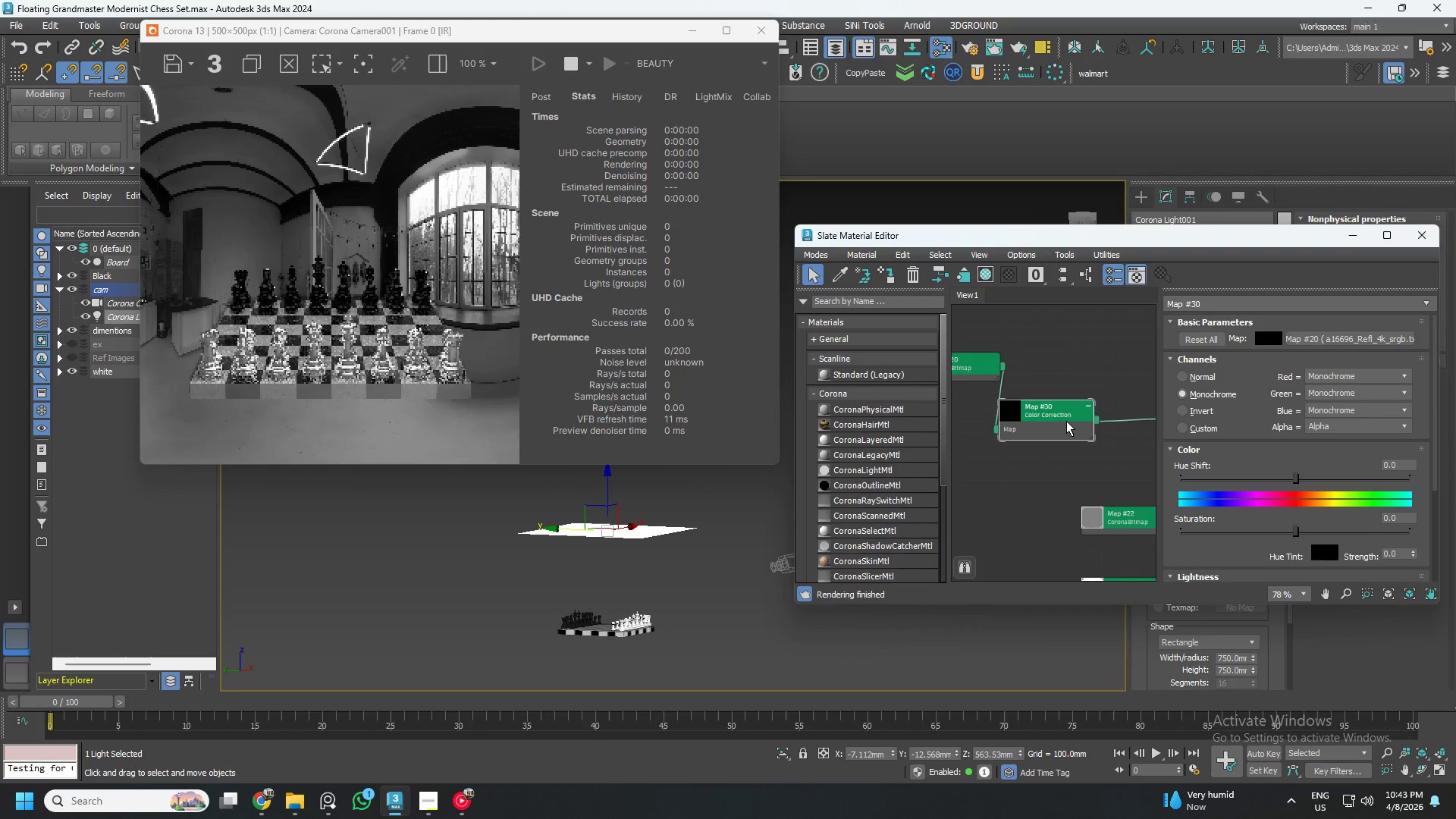 
left_click_drag(start_coordinate=[1065, 422], to_coordinate=[1116, 399])
 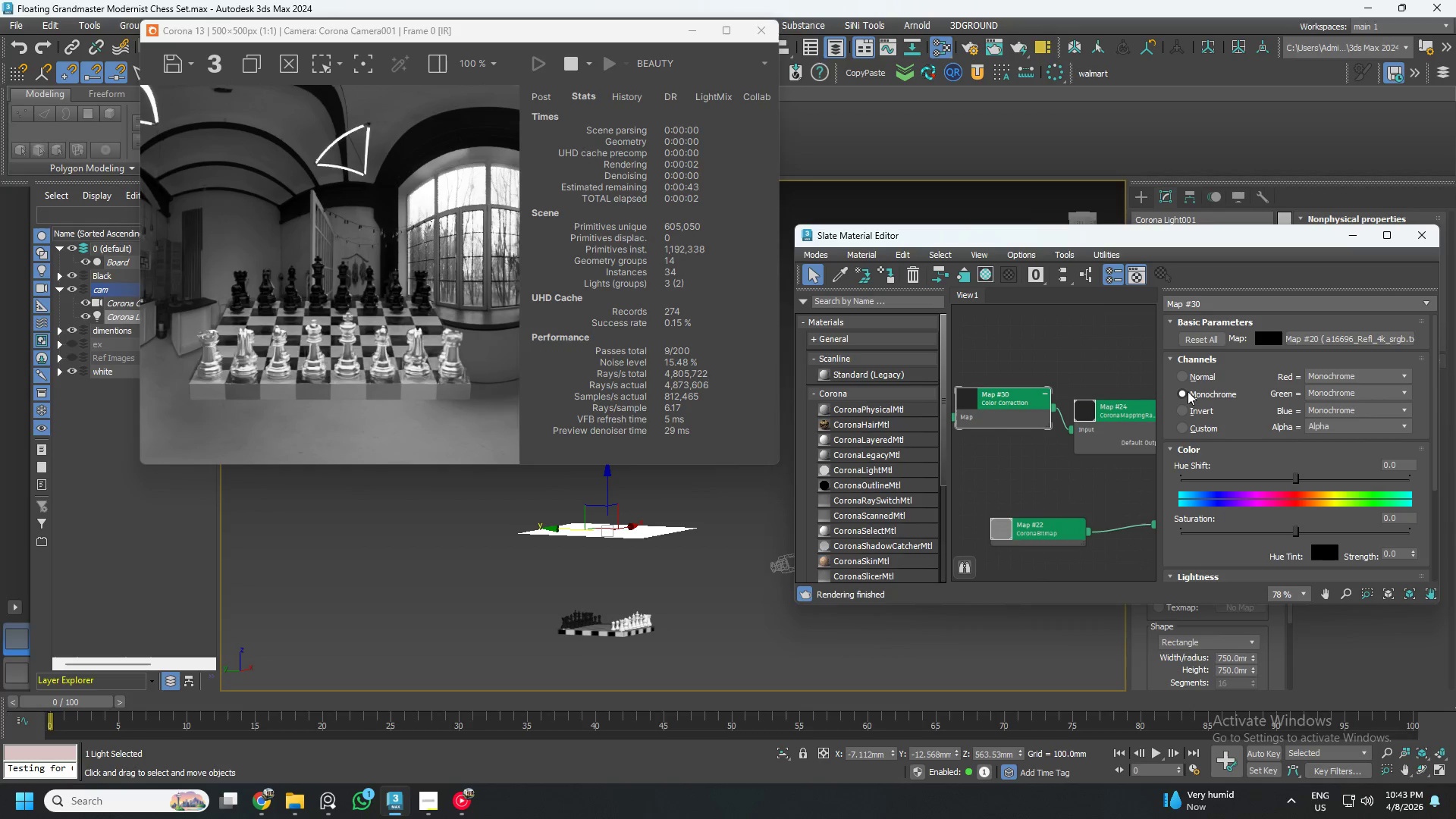 
left_click([1183, 378])